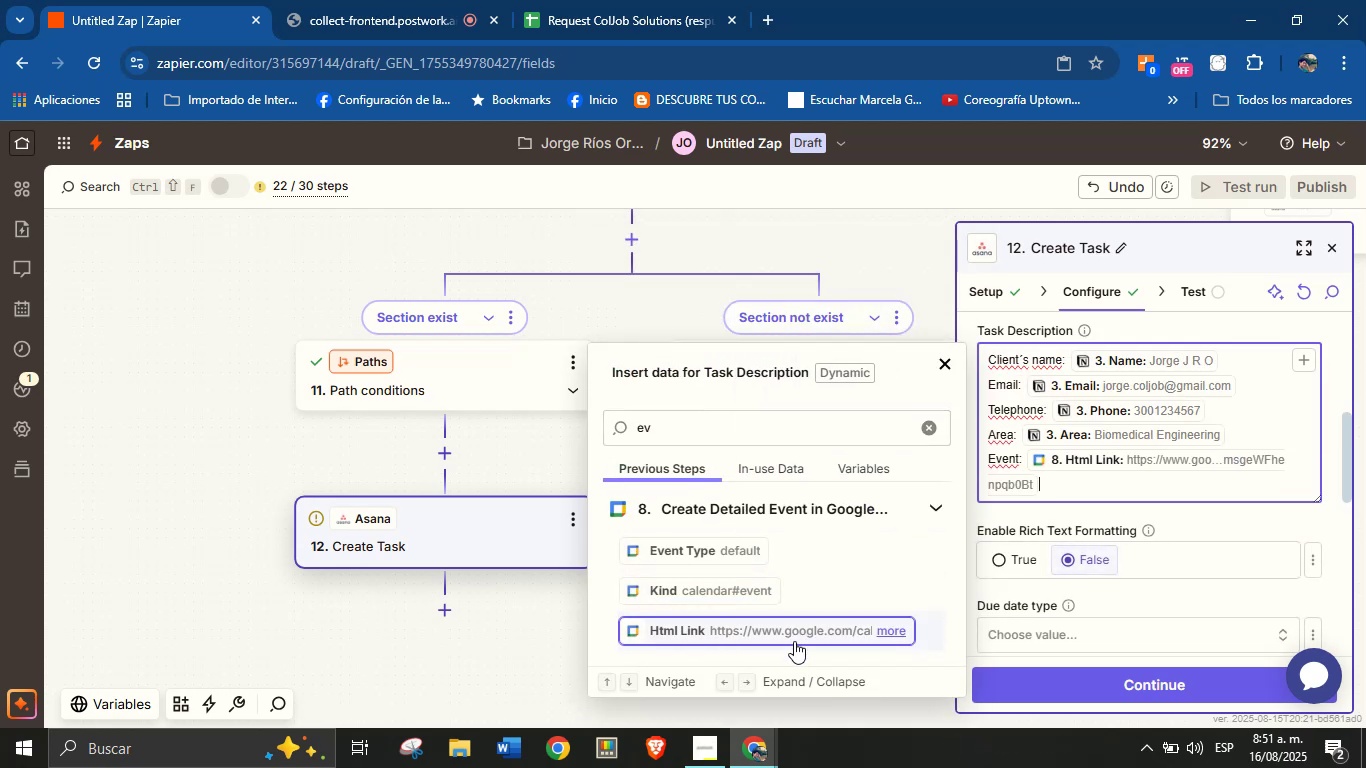 
key(Enter)
 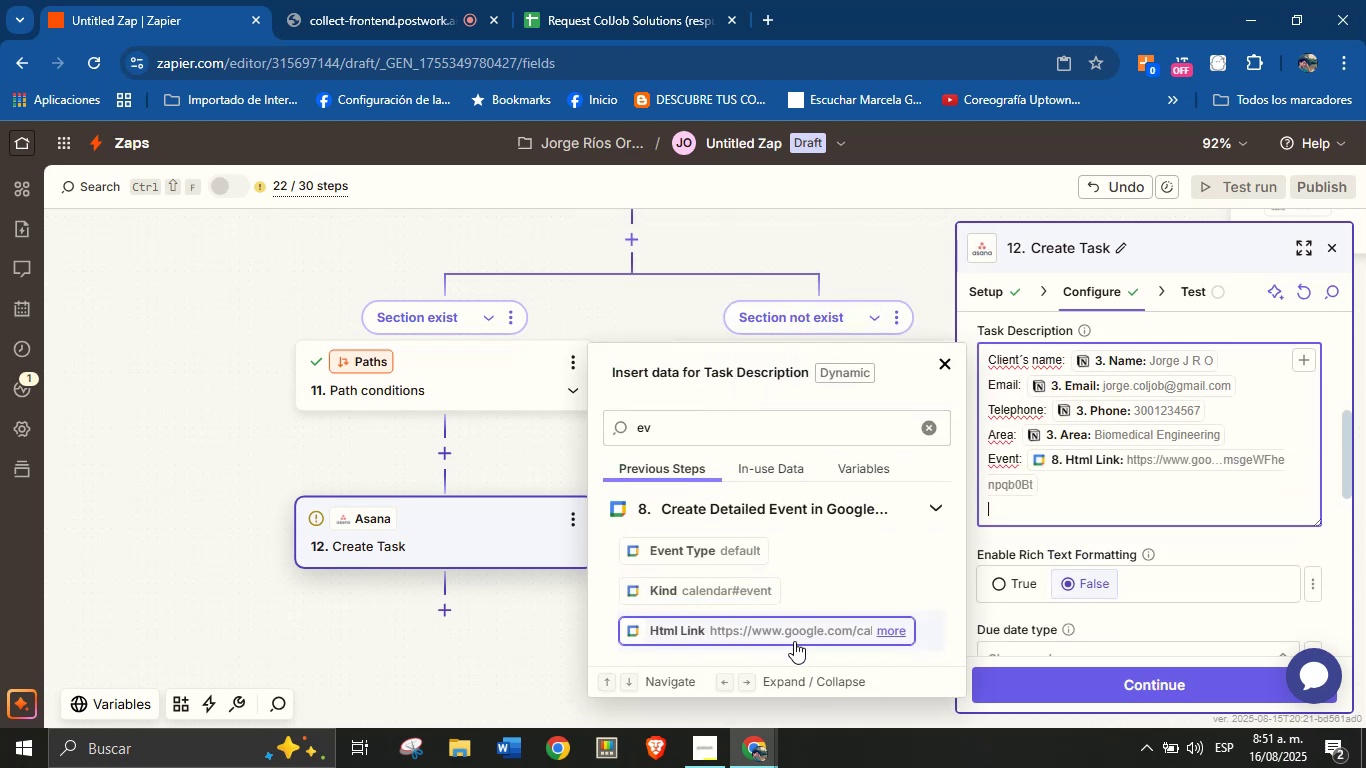 
type(Meeting daet)
key(Backspace)
key(Backspace)
type(te ^ l)
key(Backspace)
type(time> )
 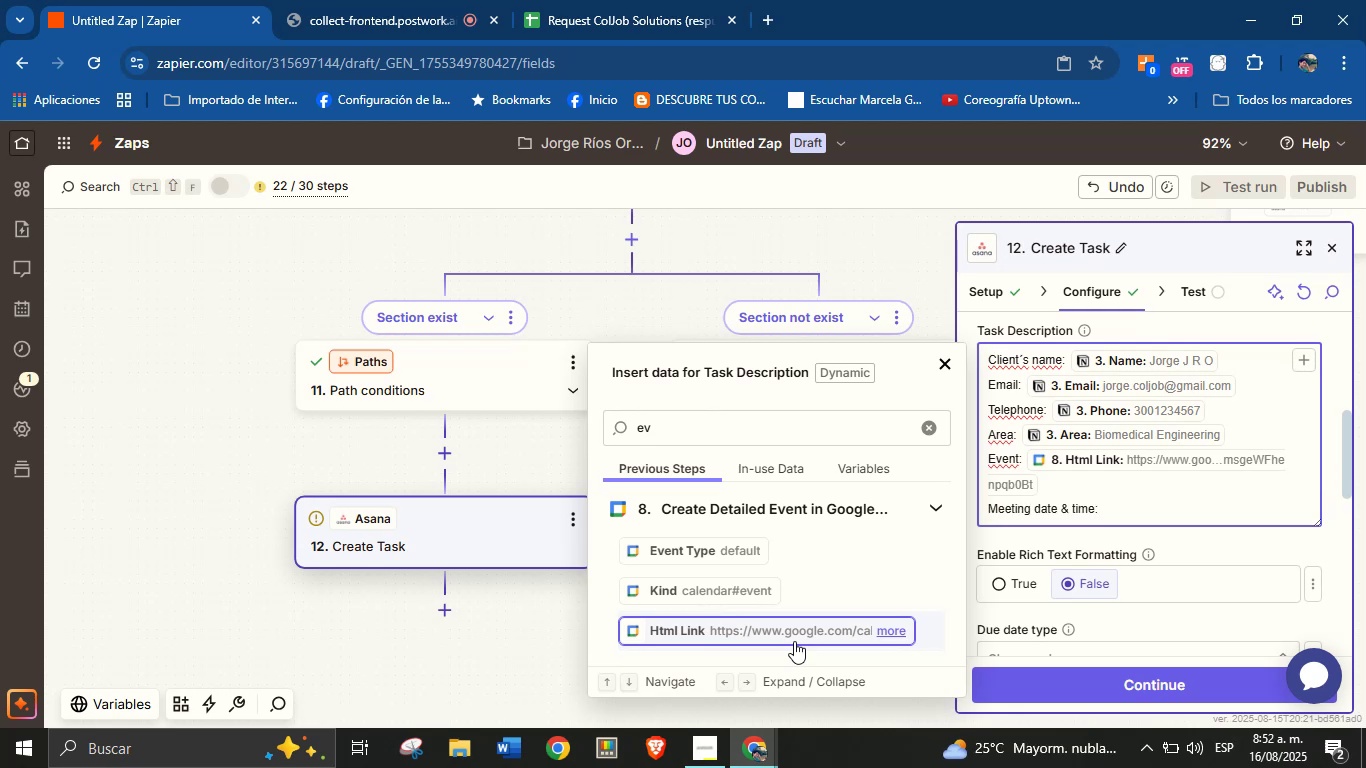 
double_click([747, 435])
 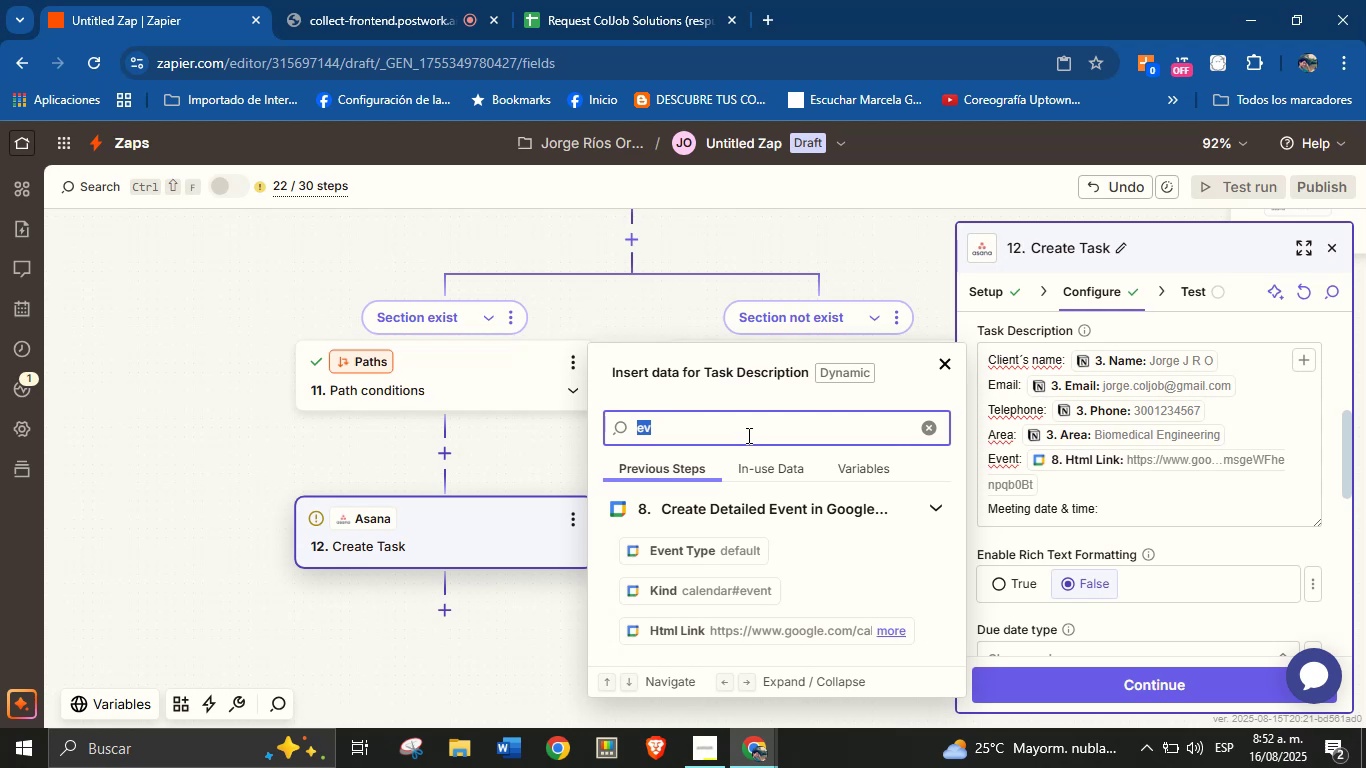 
type(meet)
 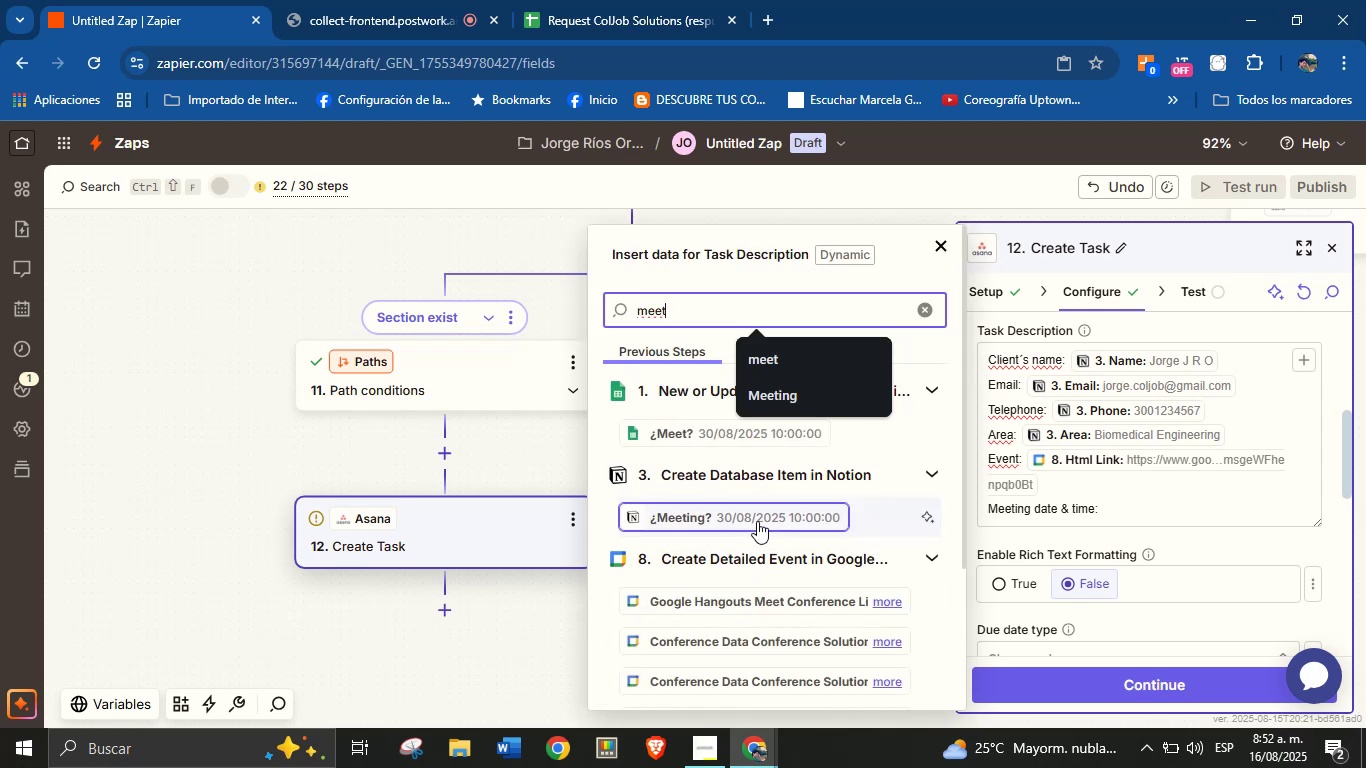 
left_click([760, 514])
 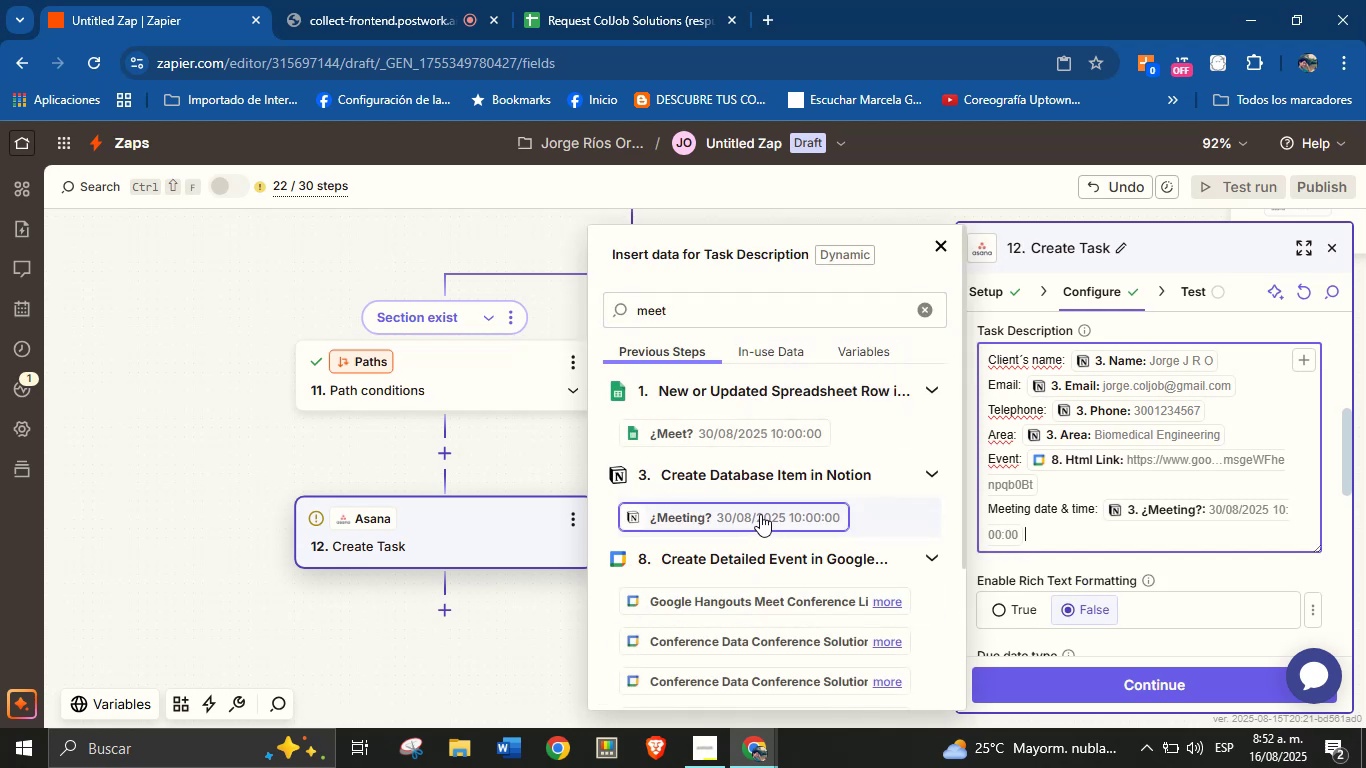 
key(Enter)
 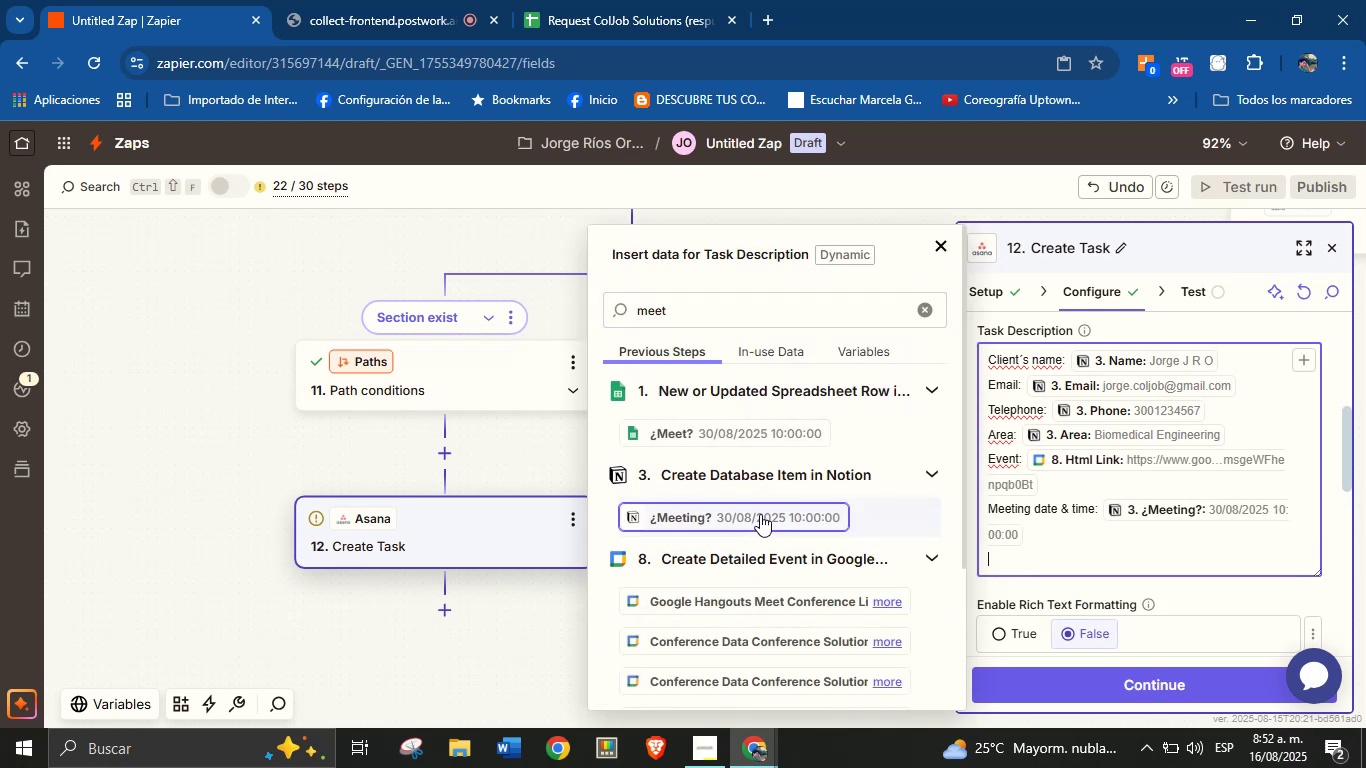 
type(Meei)
key(Backspace)
type(ting link> )
 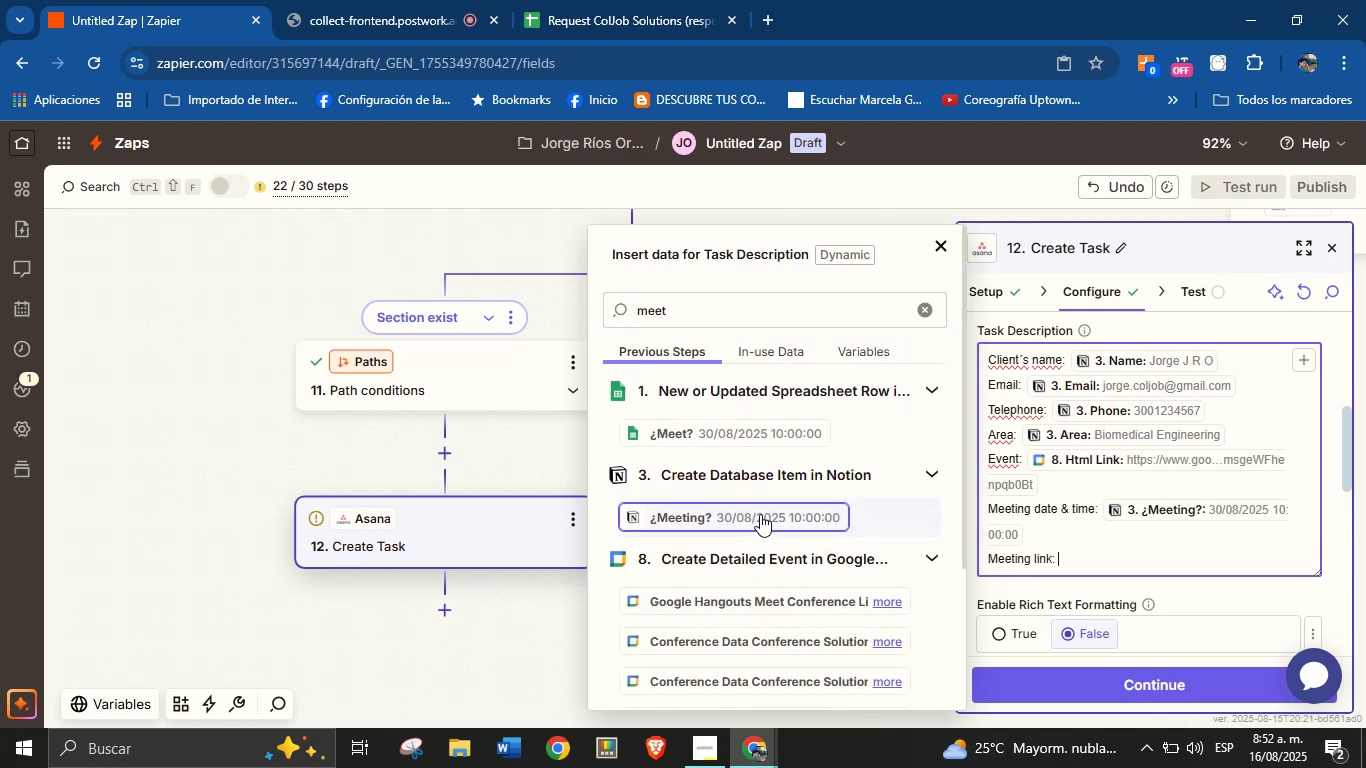 
left_click([887, 604])
 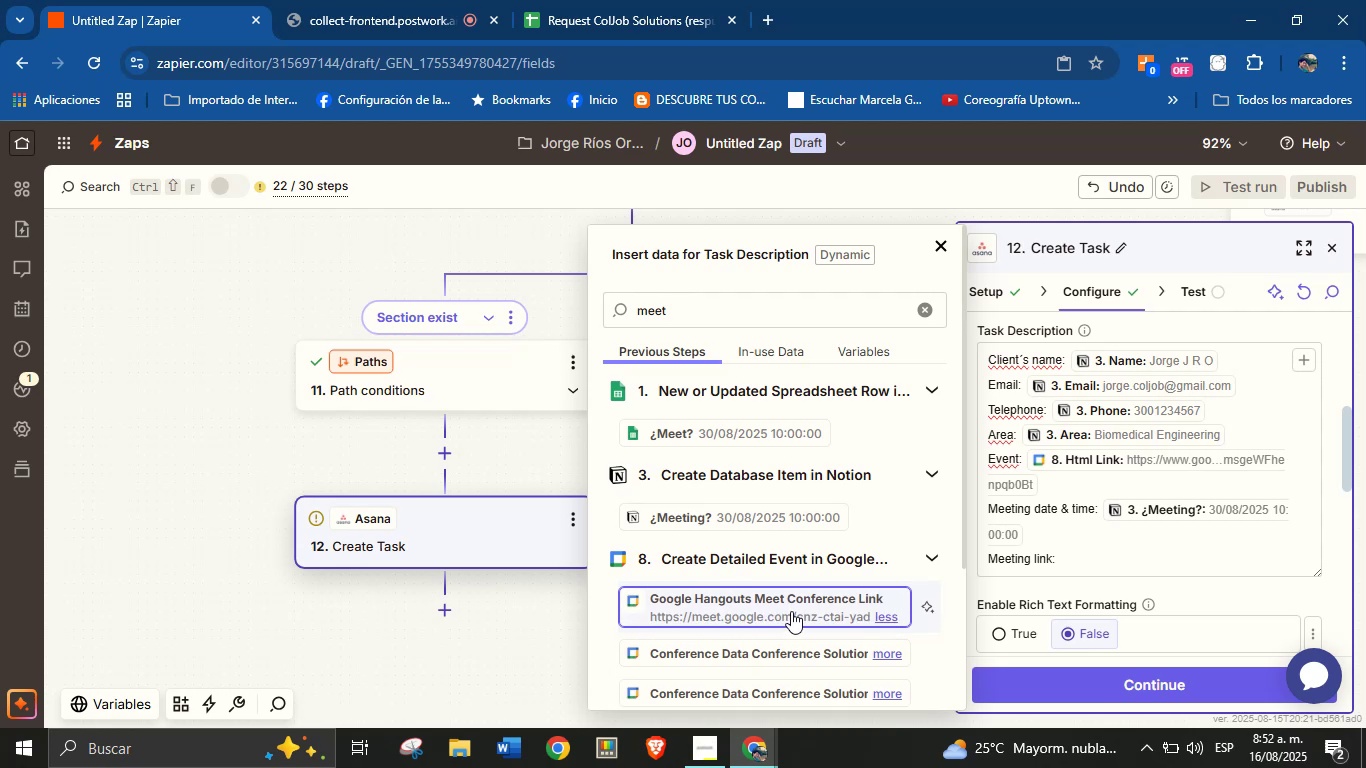 
left_click([791, 611])
 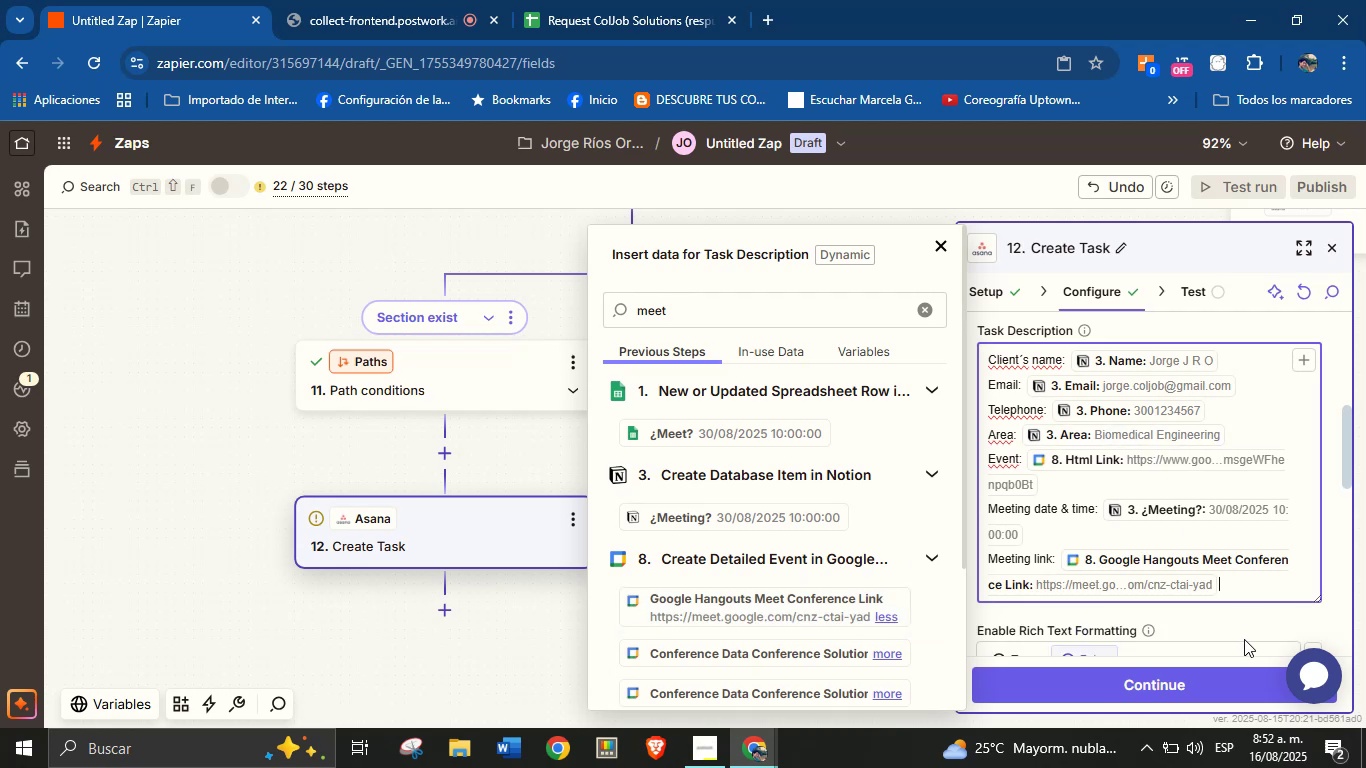 
left_click([1244, 630])
 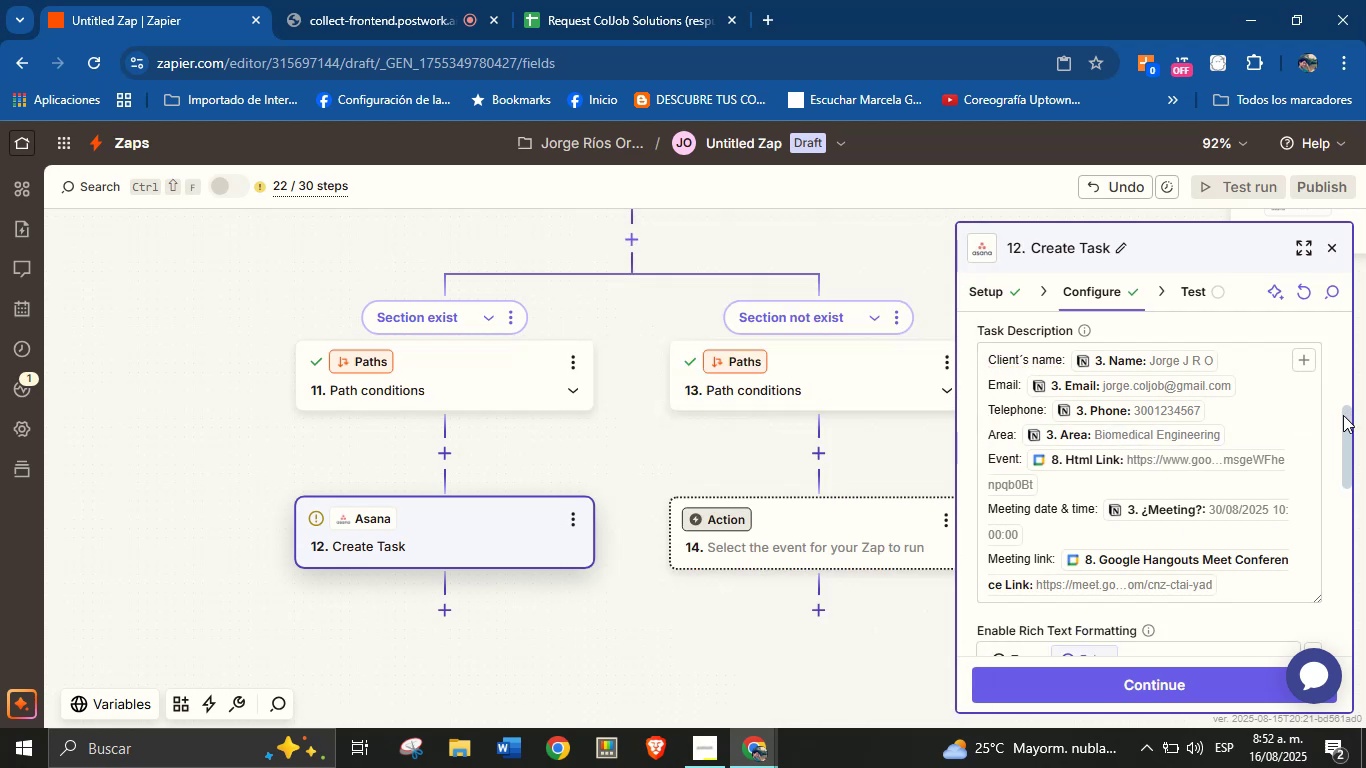 
left_click_drag(start_coordinate=[1347, 414], to_coordinate=[1336, 610])
 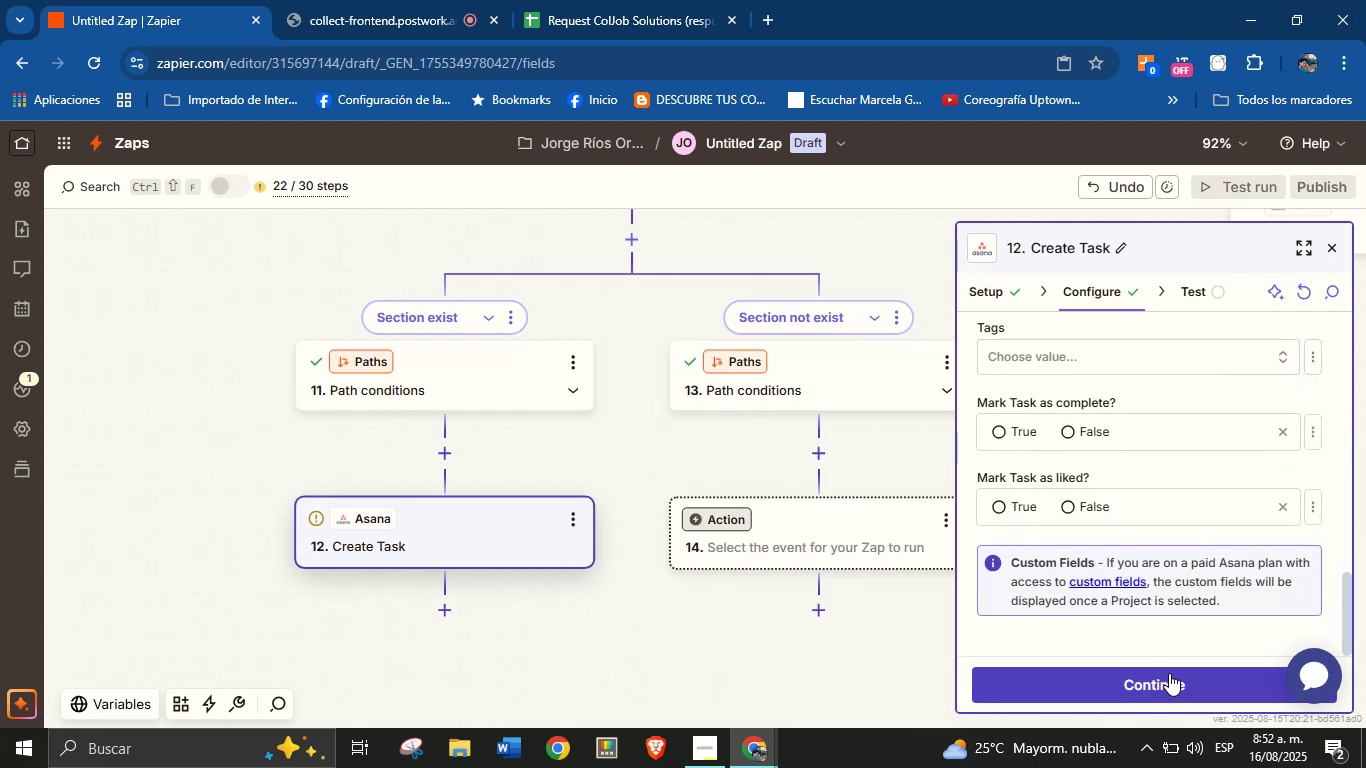 
left_click([1169, 673])
 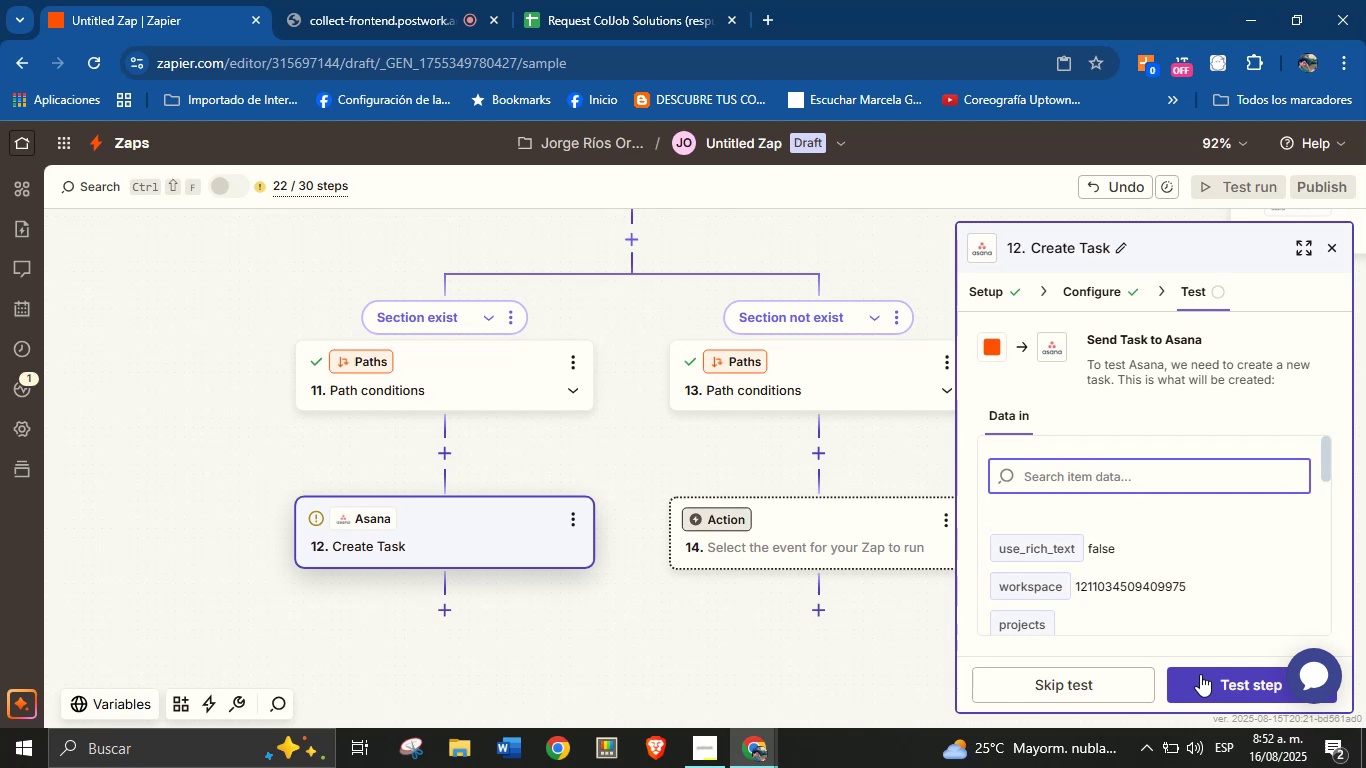 
left_click([1204, 674])
 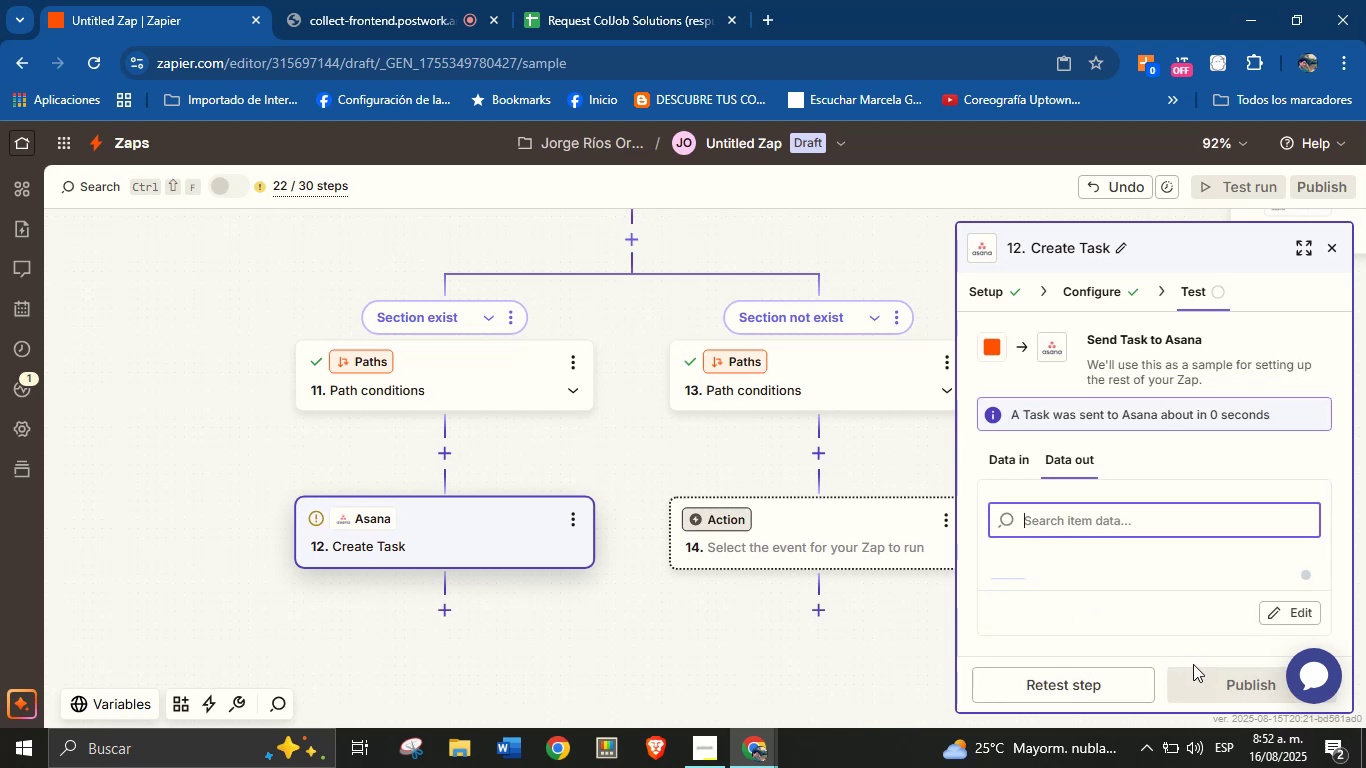 
wait(6.81)
 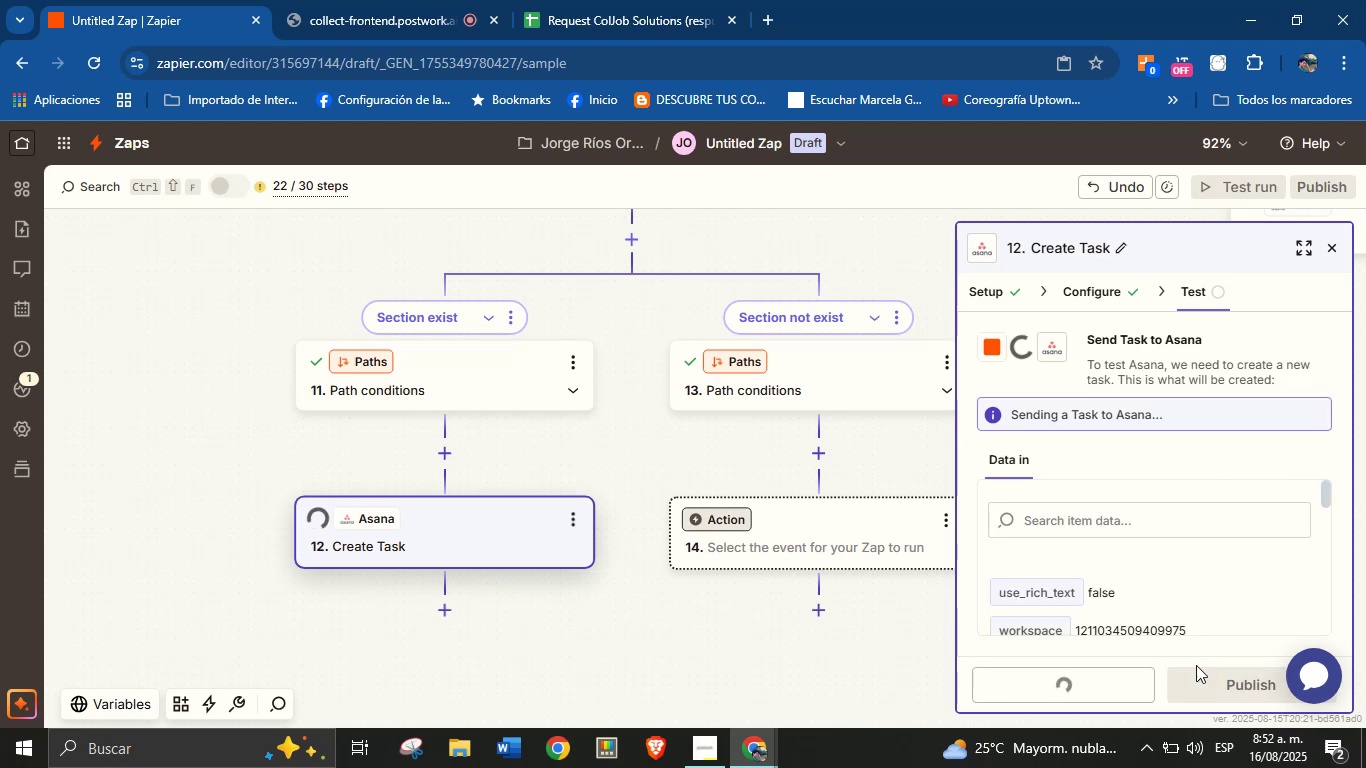 
left_click_drag(start_coordinate=[689, 605], to_coordinate=[568, 594])
 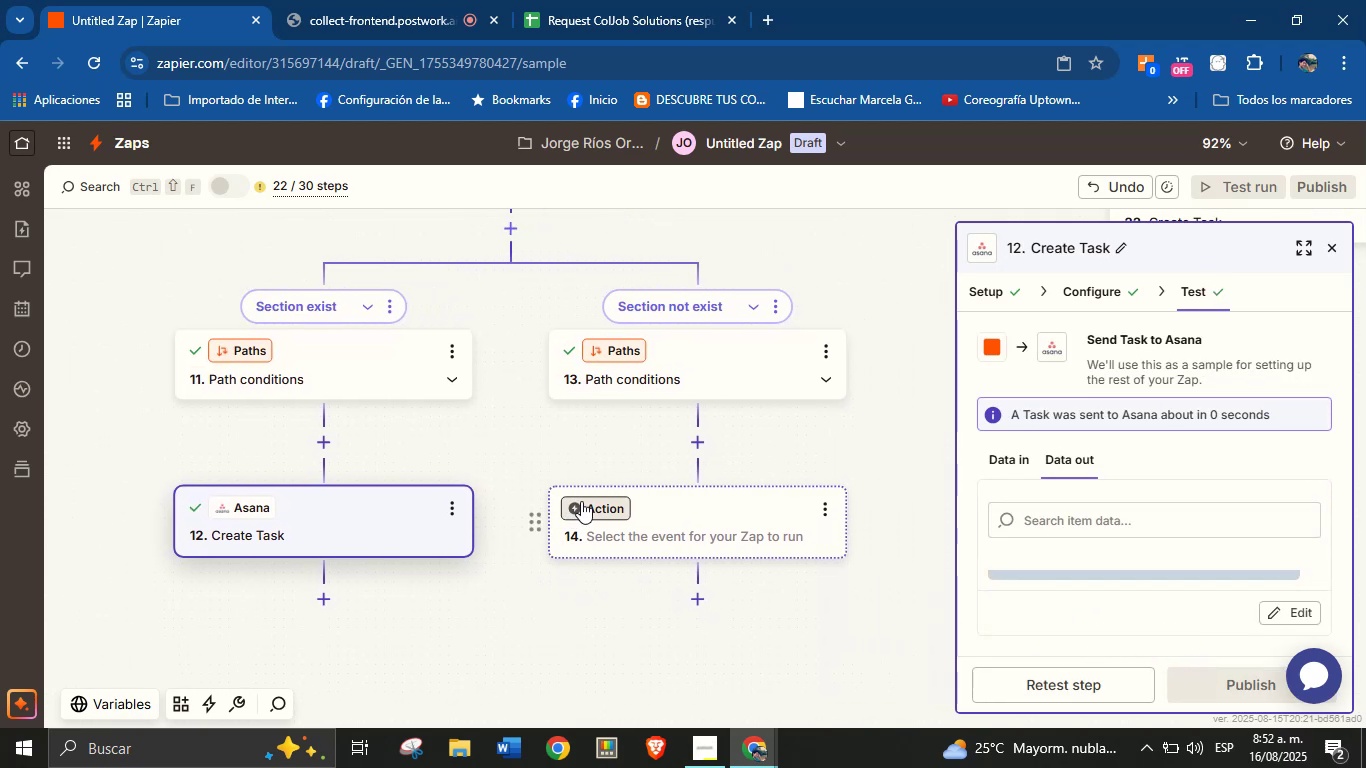 
left_click([581, 501])
 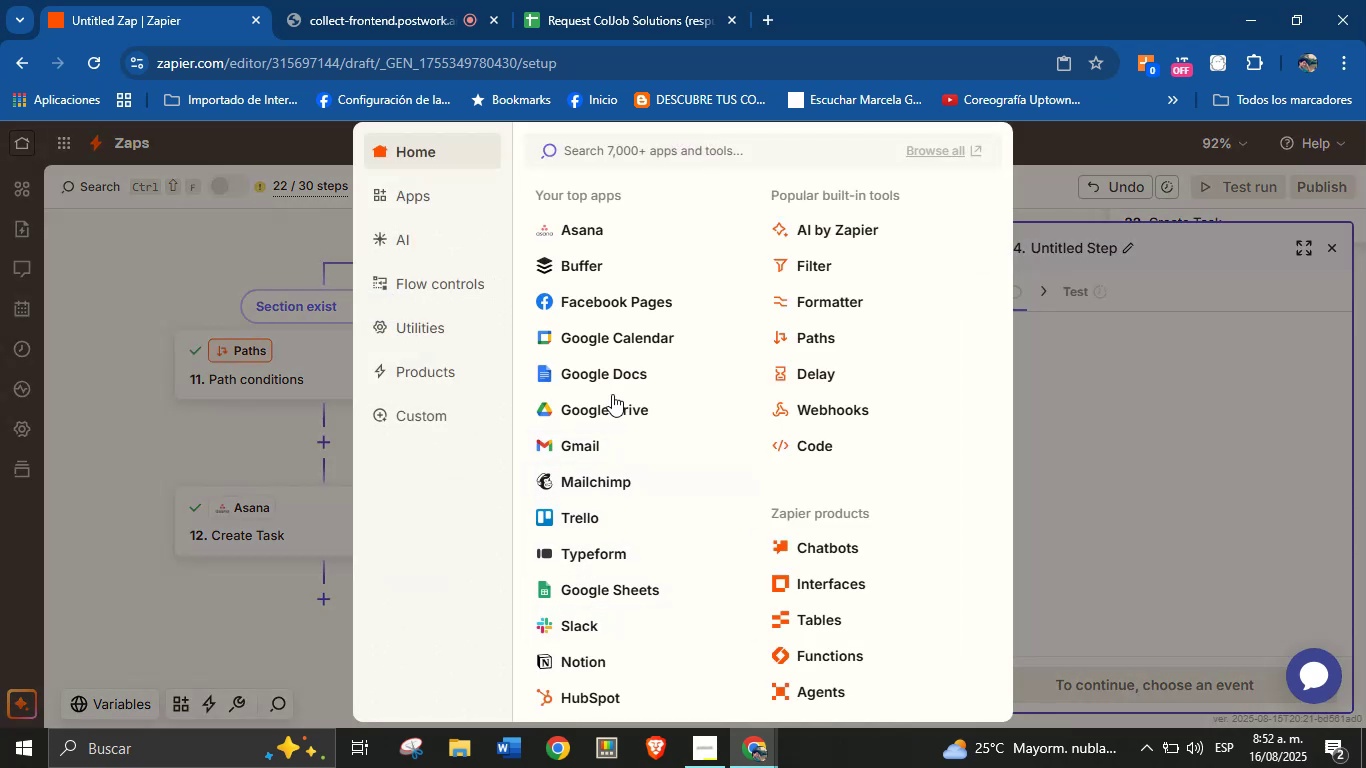 
left_click([598, 229])
 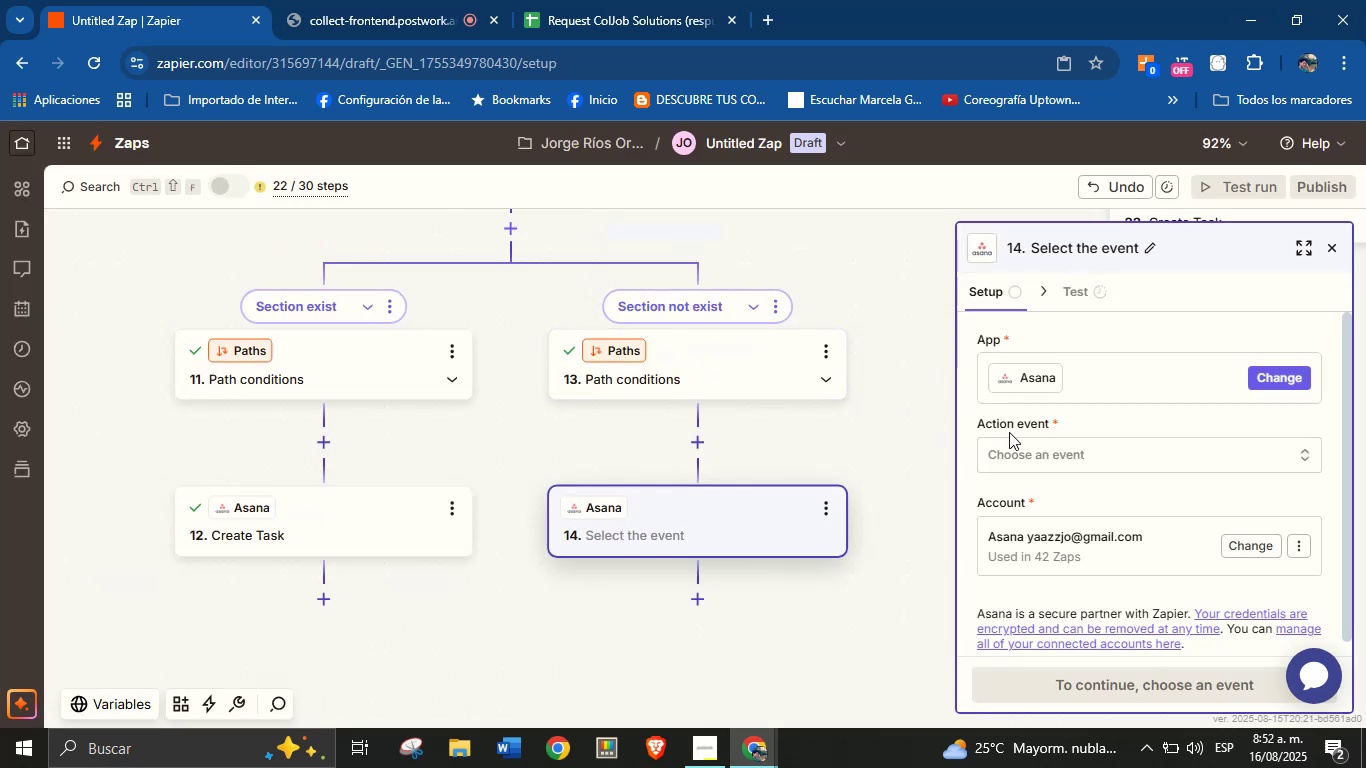 
left_click([1027, 445])
 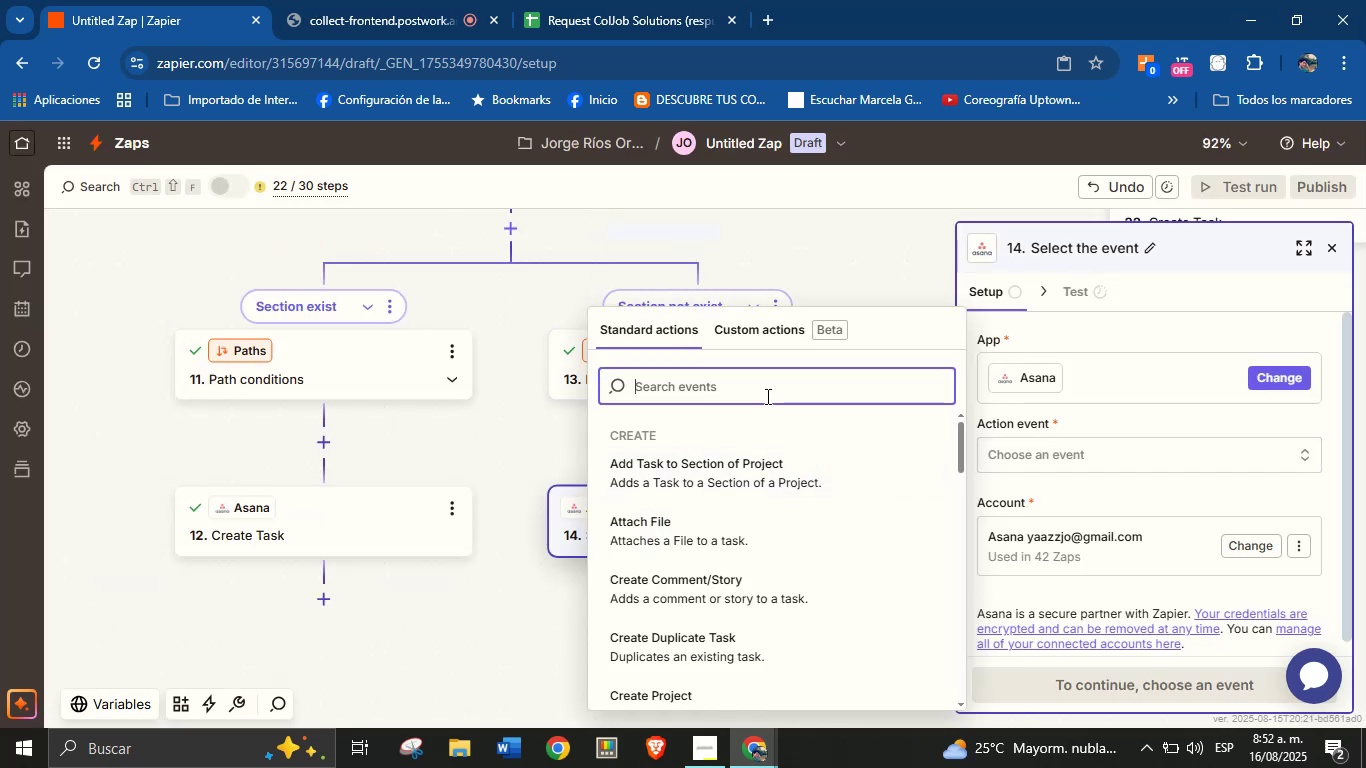 
type(seci)
key(Backspace)
 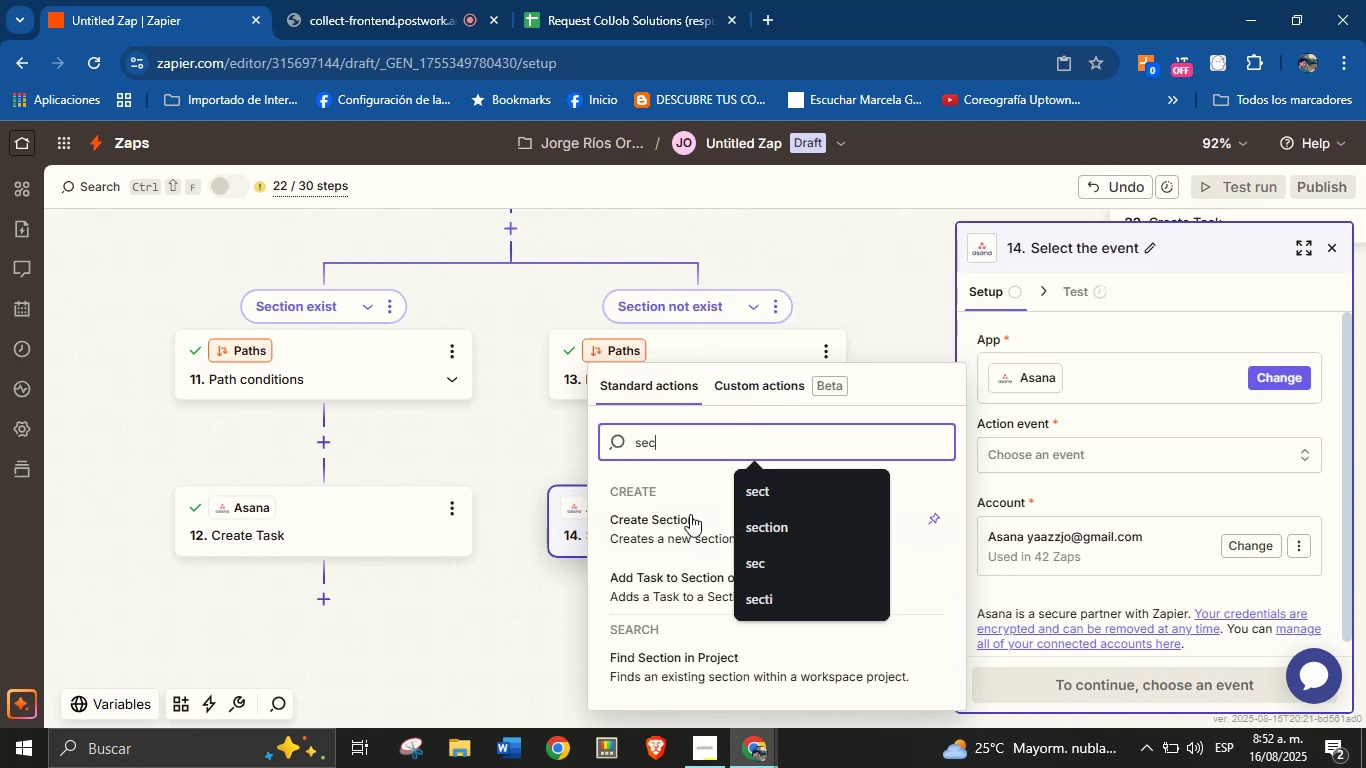 
left_click([690, 518])
 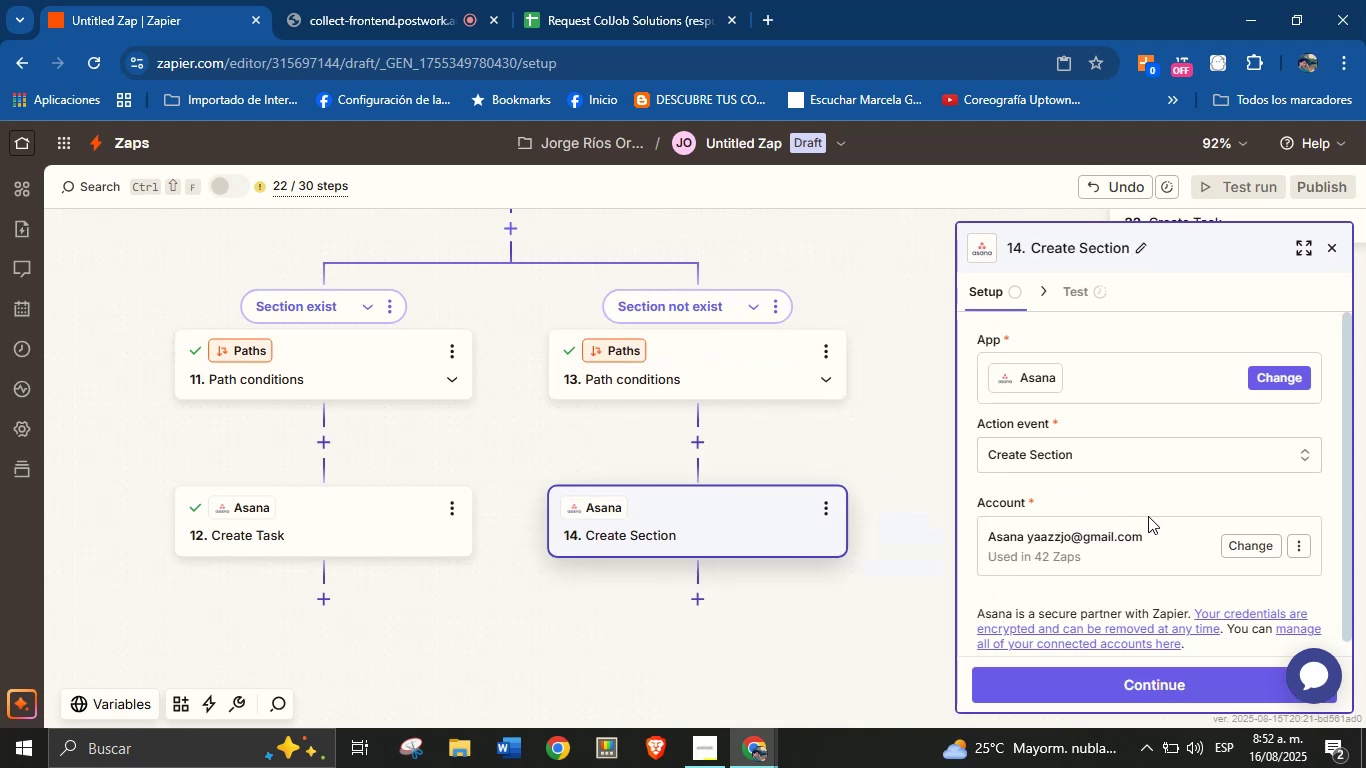 
scroll: coordinate [1148, 518], scroll_direction: down, amount: 2.0
 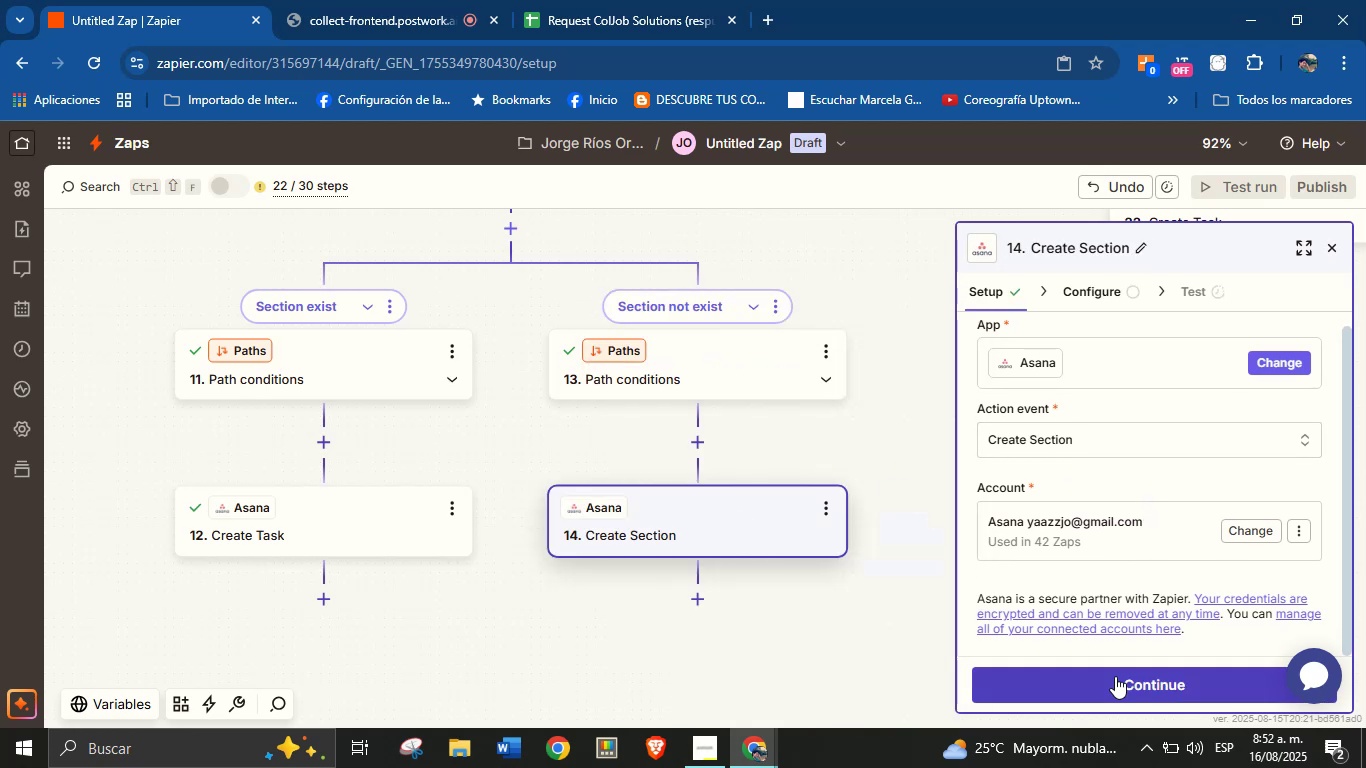 
left_click([1115, 676])
 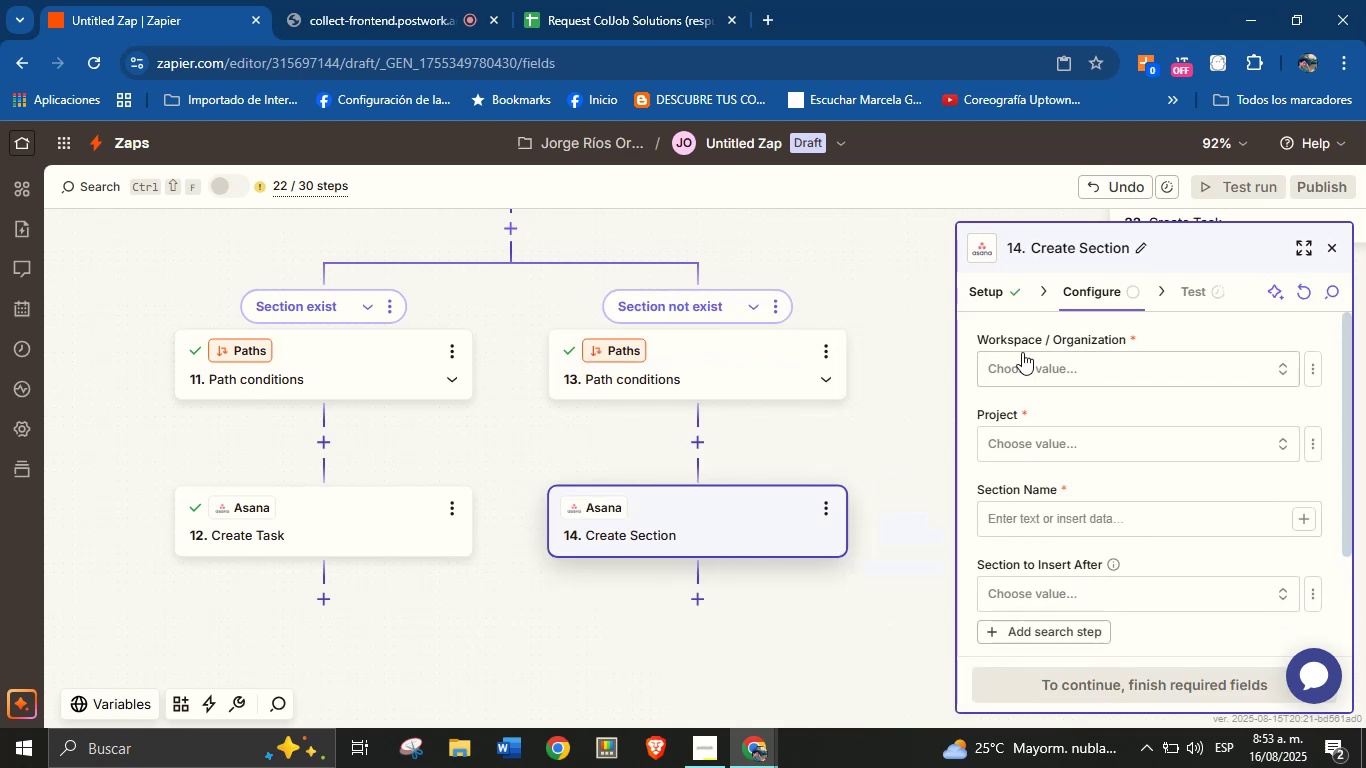 
left_click([1028, 370])
 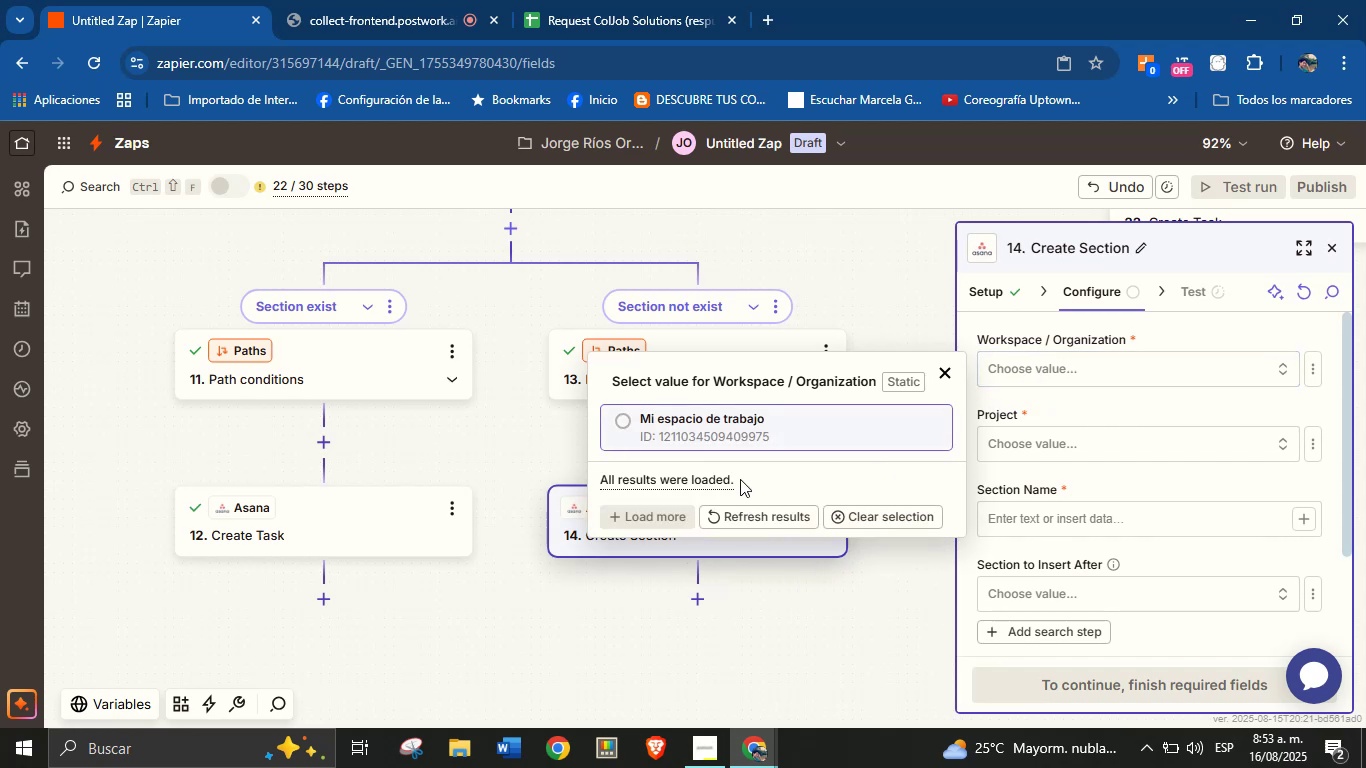 
left_click([738, 444])
 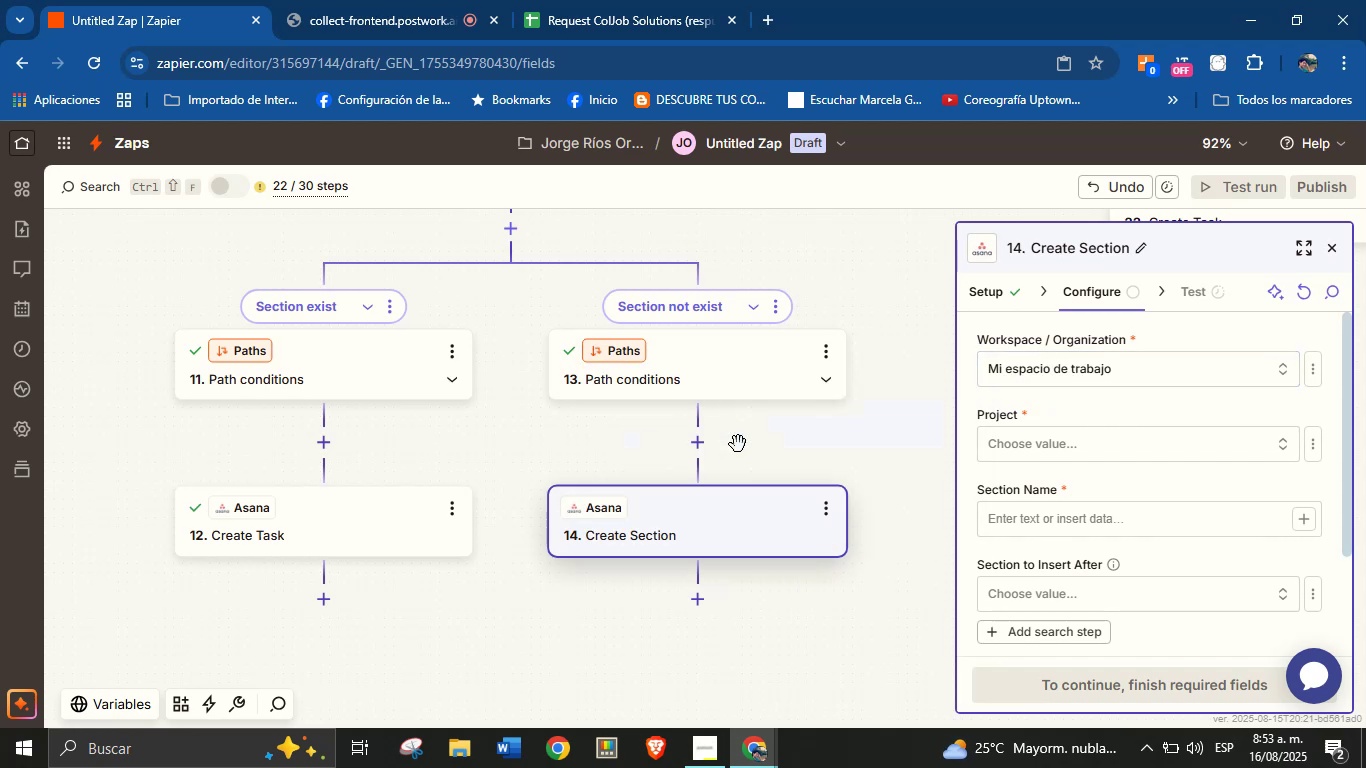 
wait(10.4)
 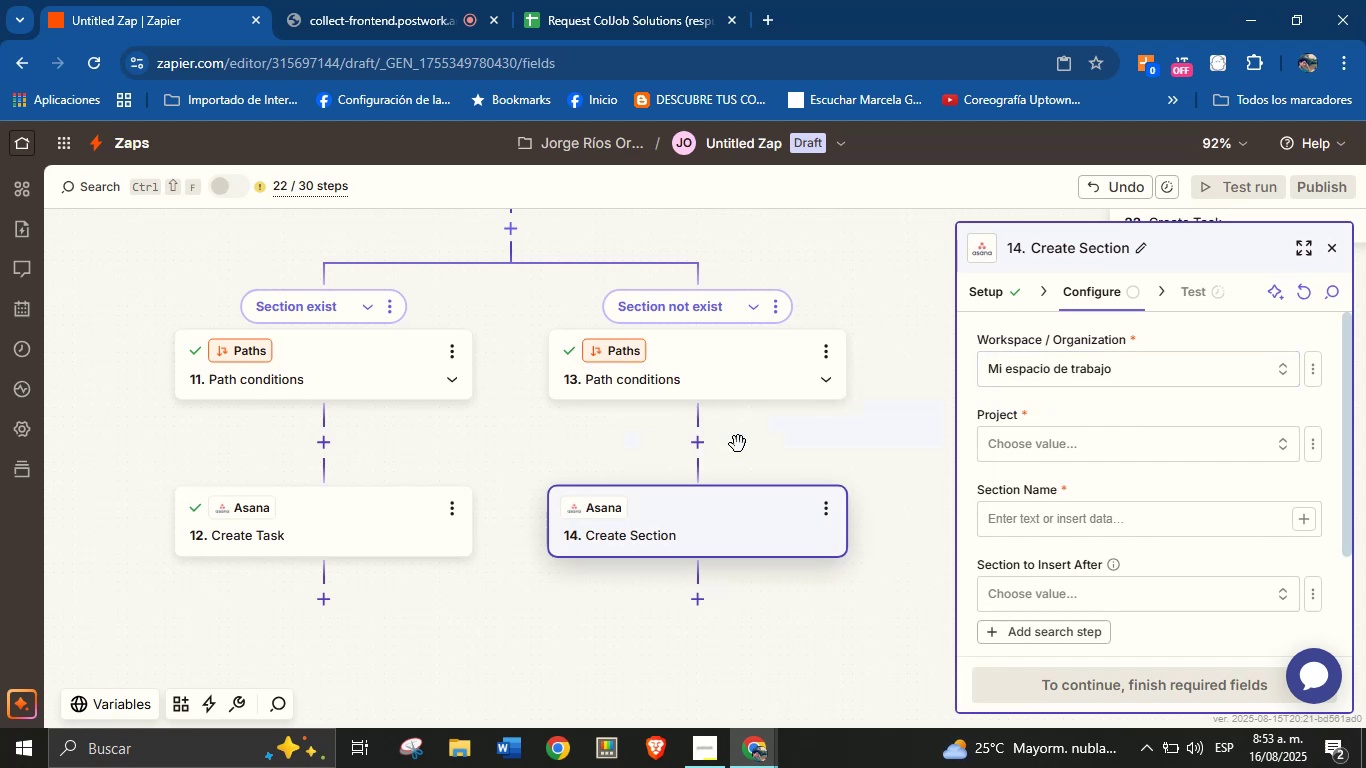 
left_click([1061, 441])
 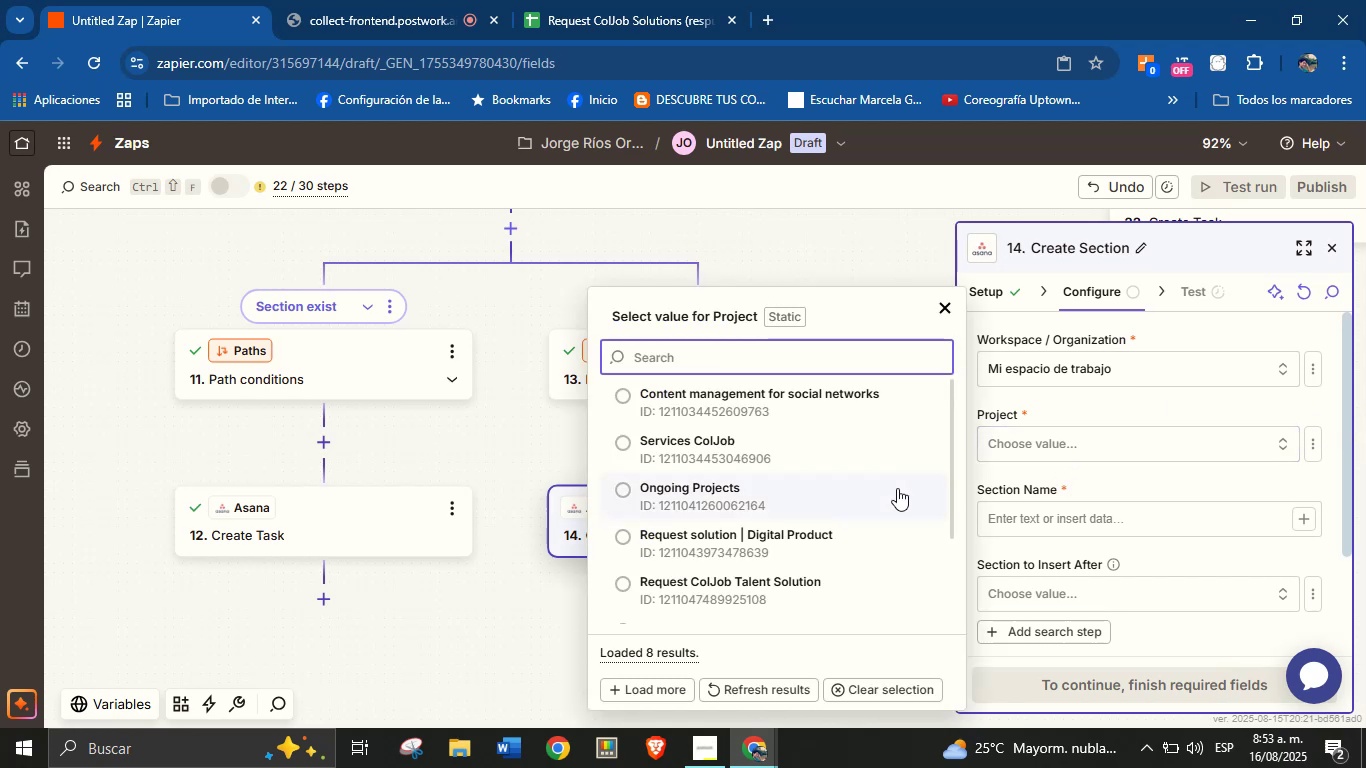 
scroll: coordinate [721, 513], scroll_direction: down, amount: 2.0
 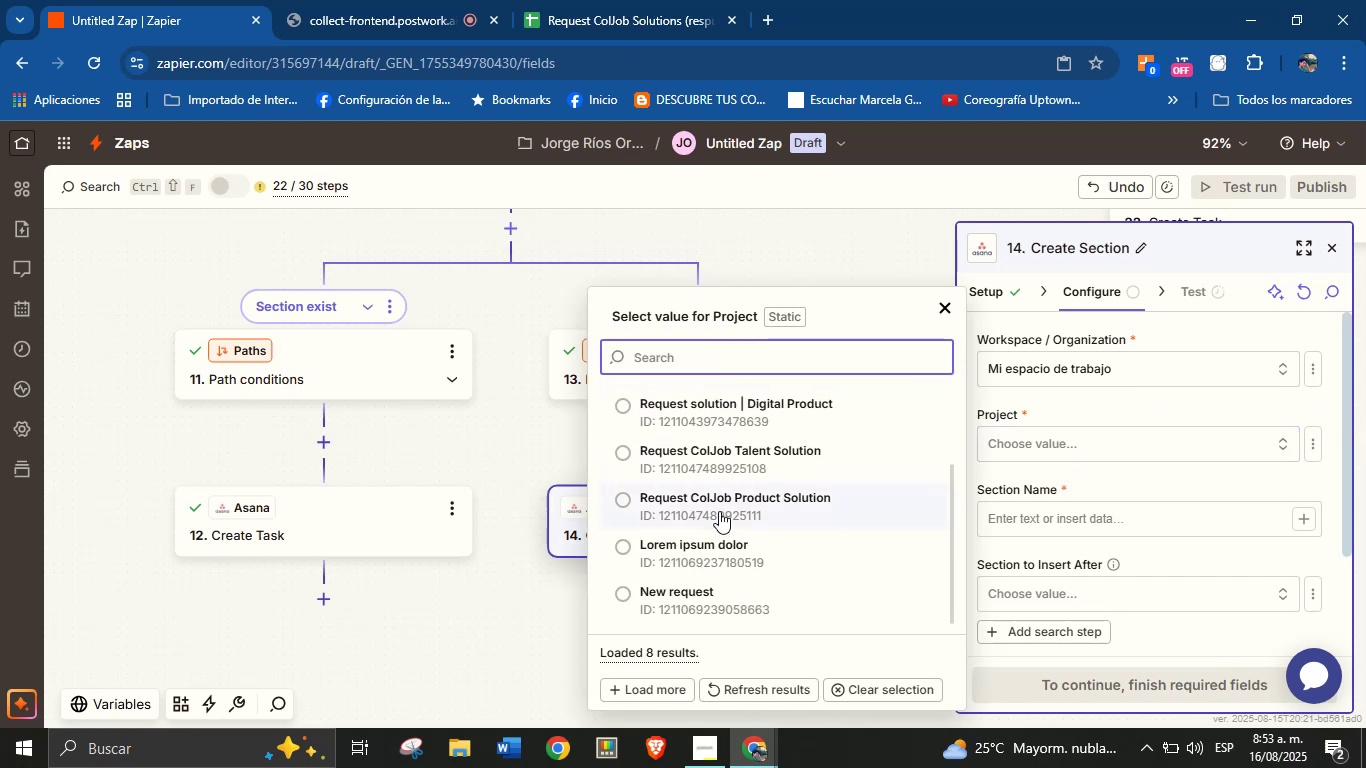 
left_click([719, 511])
 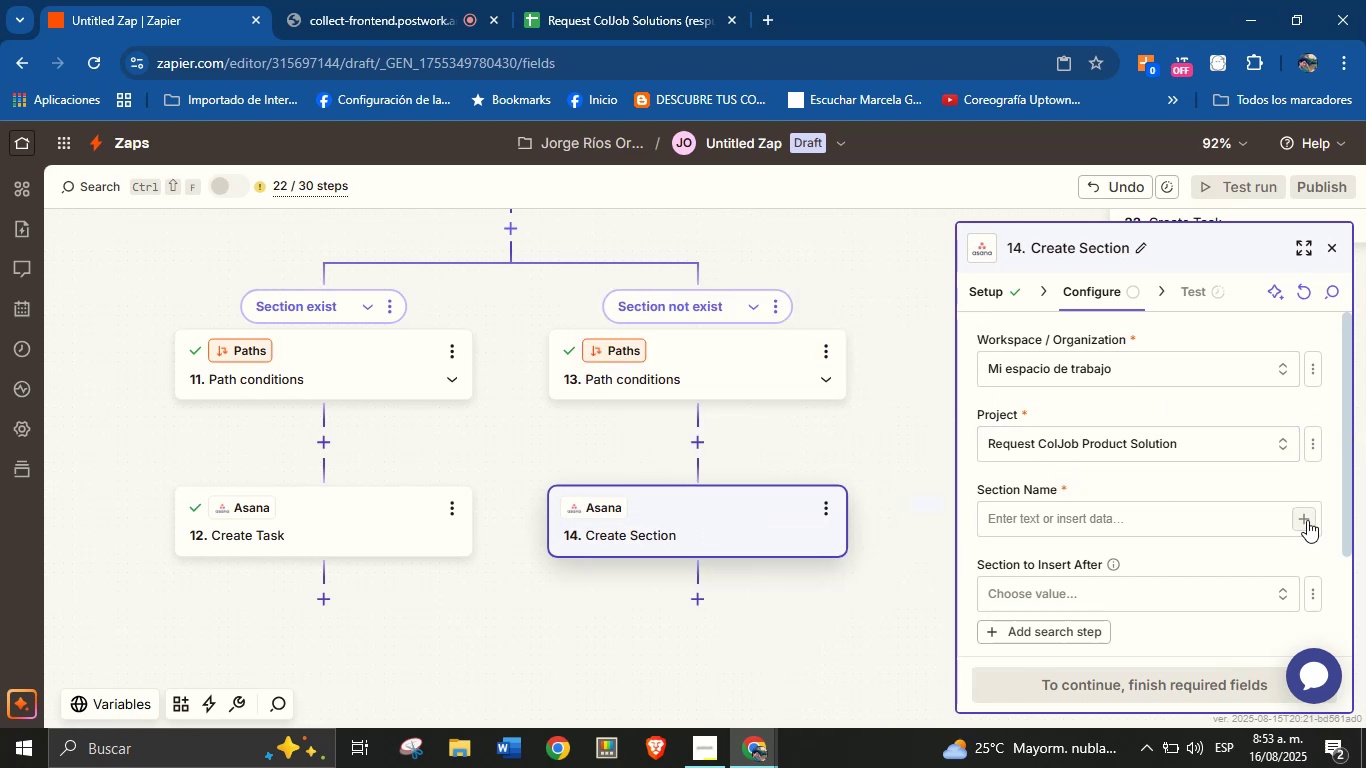 
wait(5.05)
 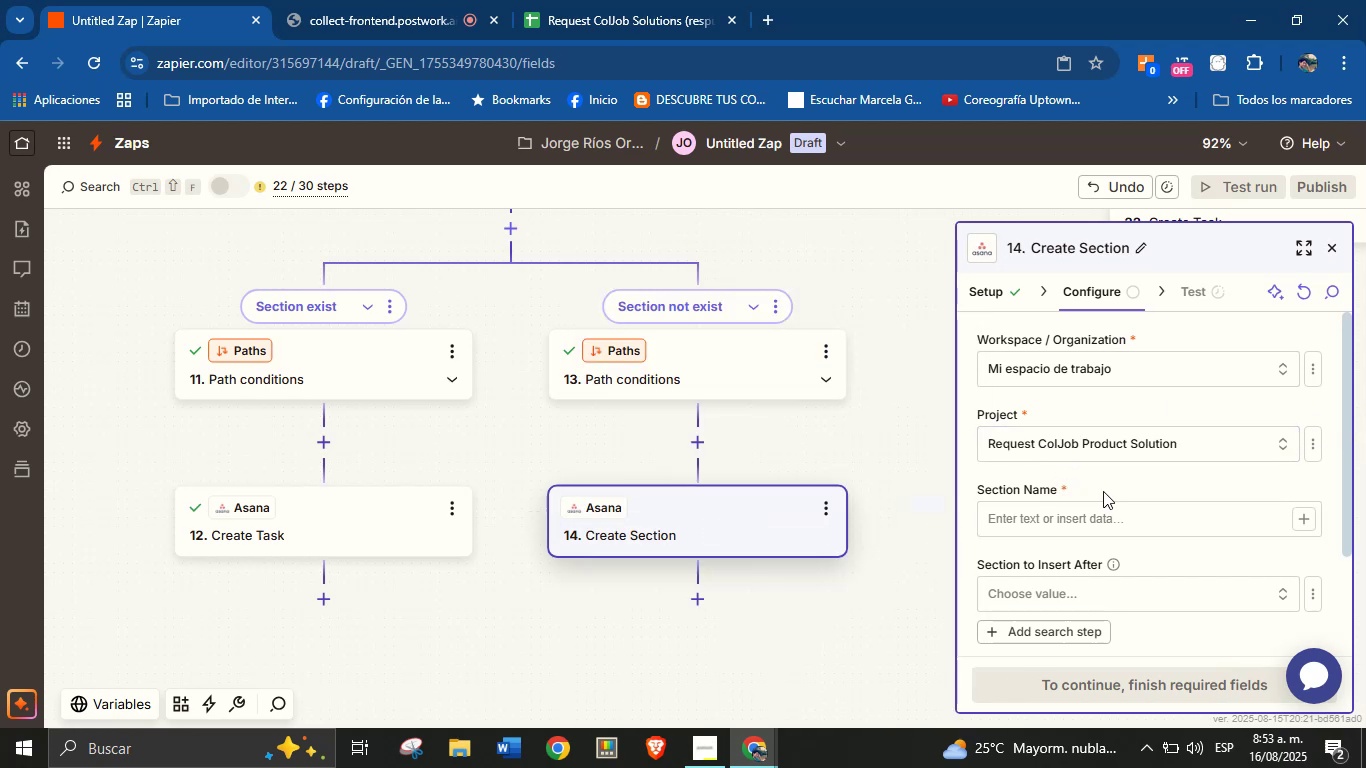 
left_click([1307, 520])
 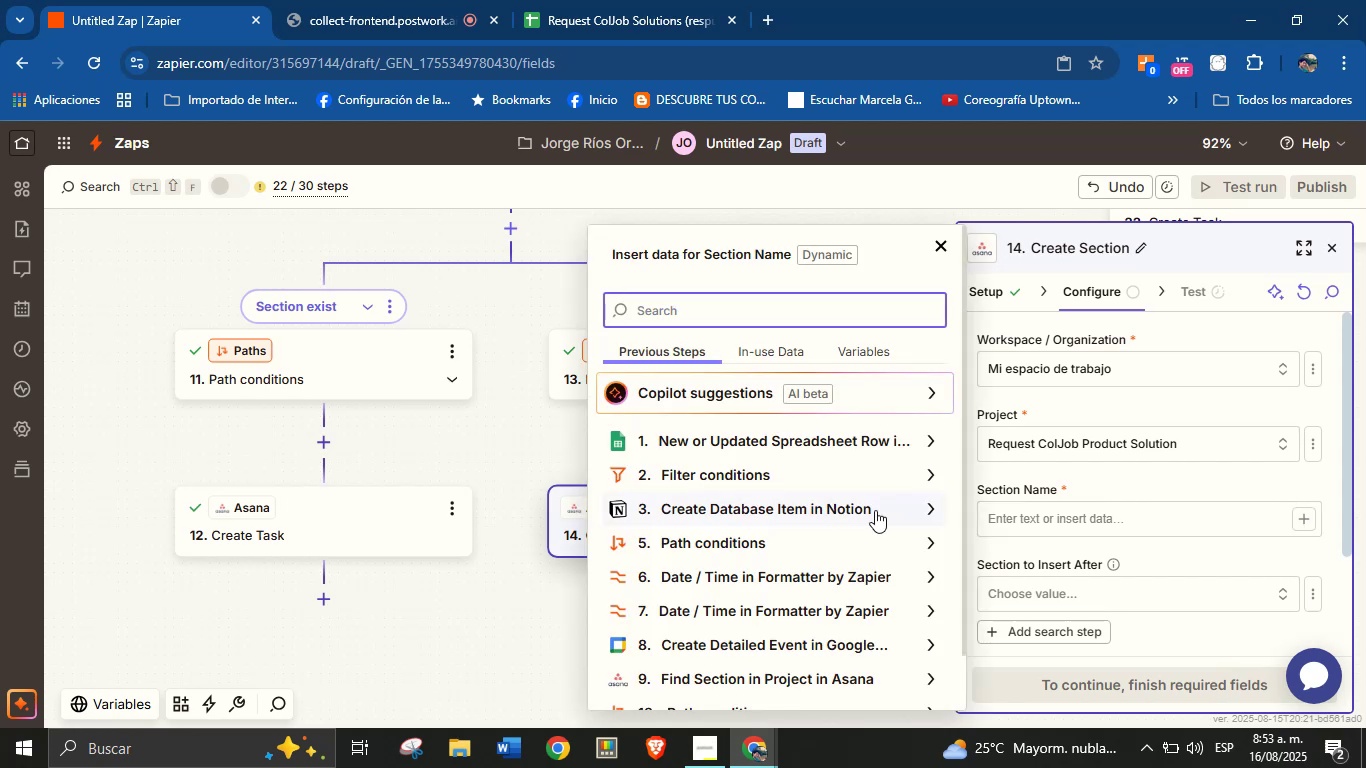 
scroll: coordinate [865, 647], scroll_direction: down, amount: 3.0
 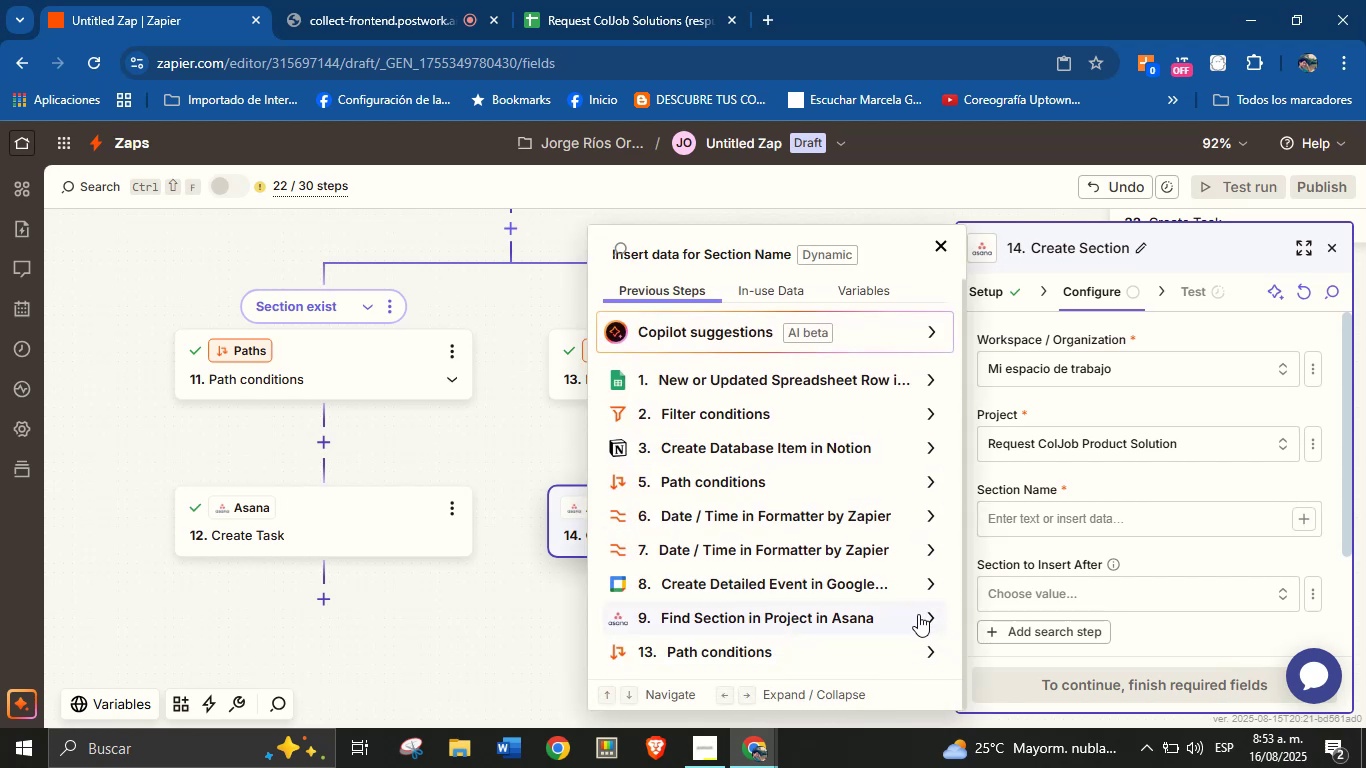 
wait(8.24)
 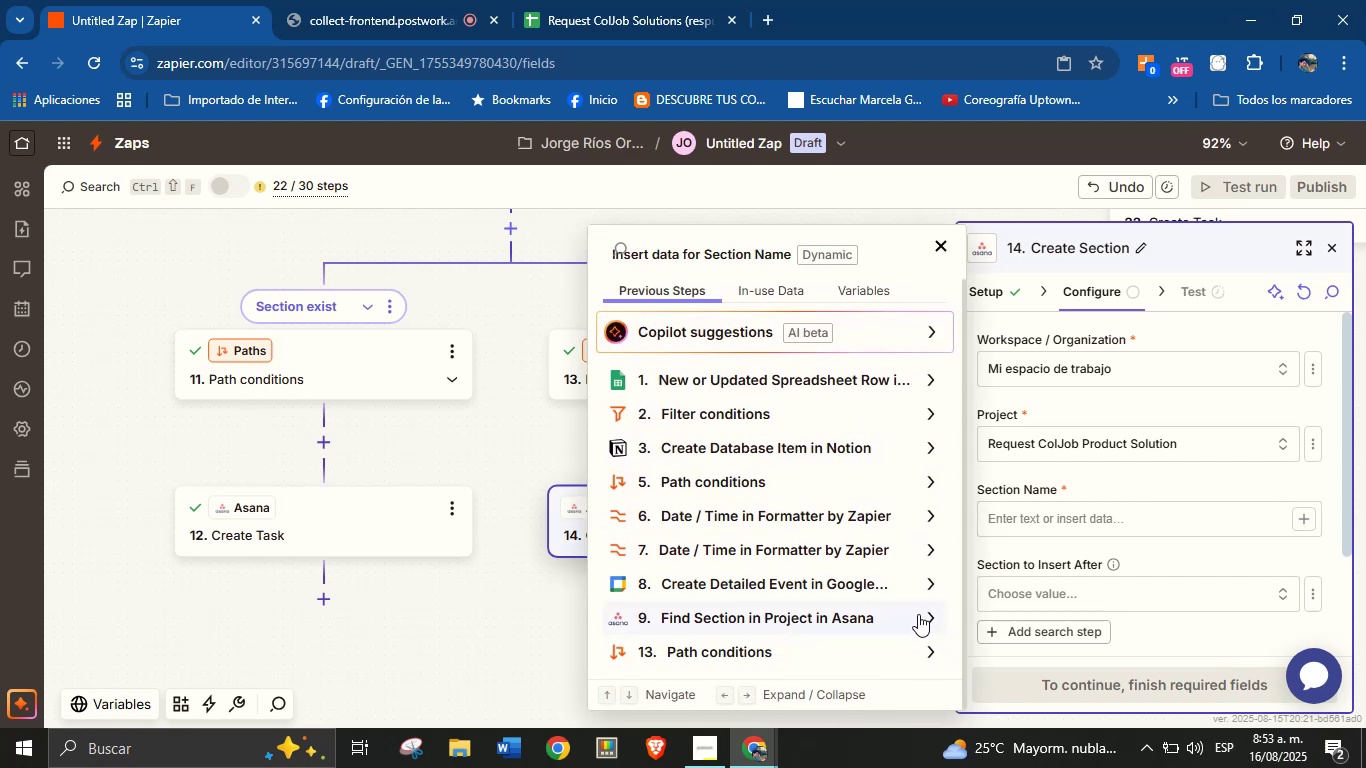 
left_click([929, 452])
 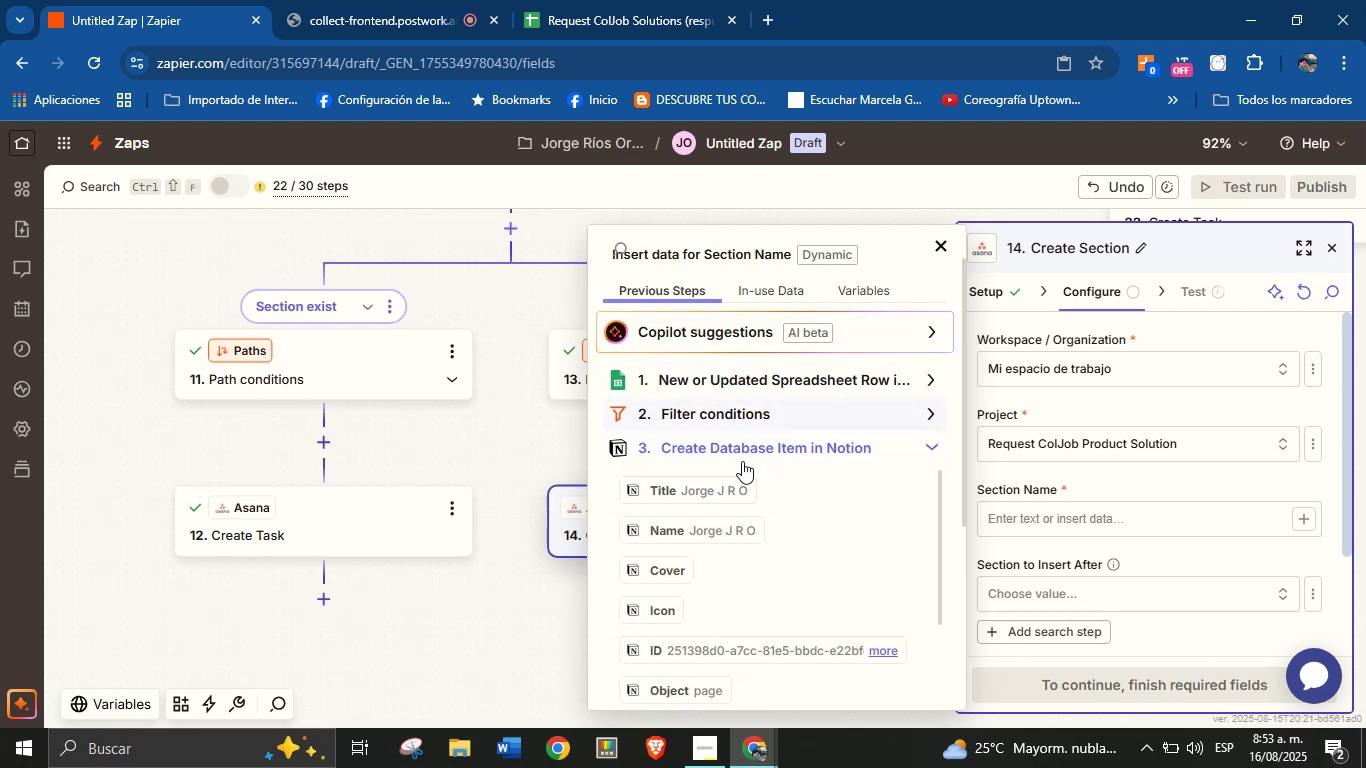 
scroll: coordinate [742, 490], scroll_direction: up, amount: 3.0
 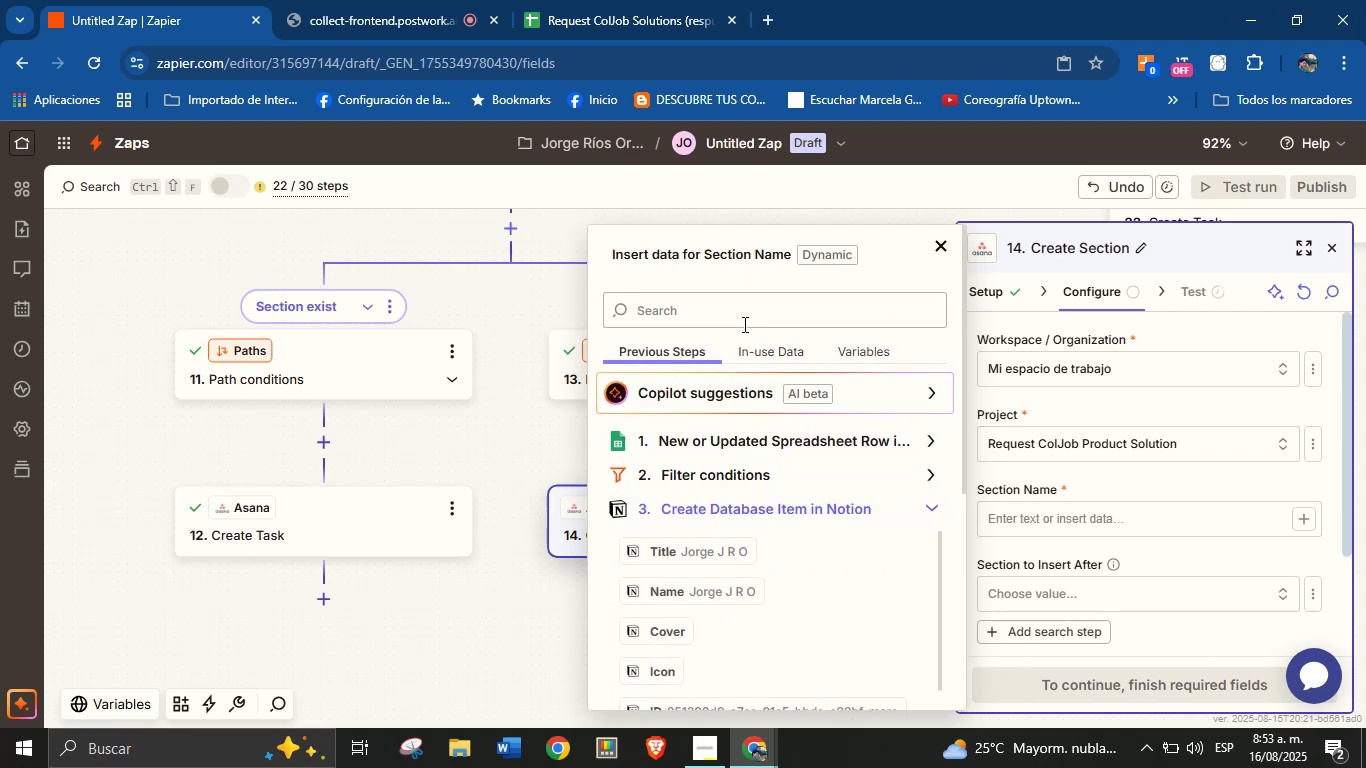 
left_click([743, 320])
 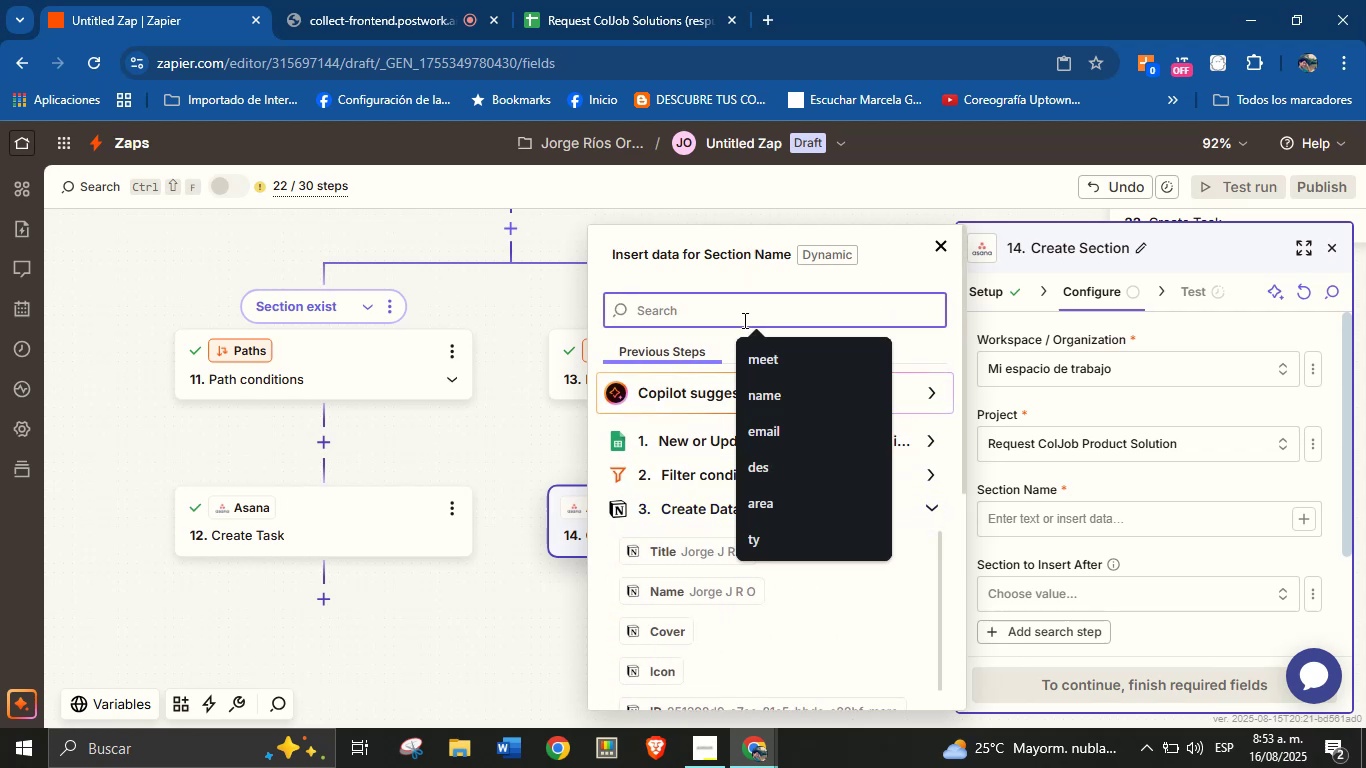 
type(area)
 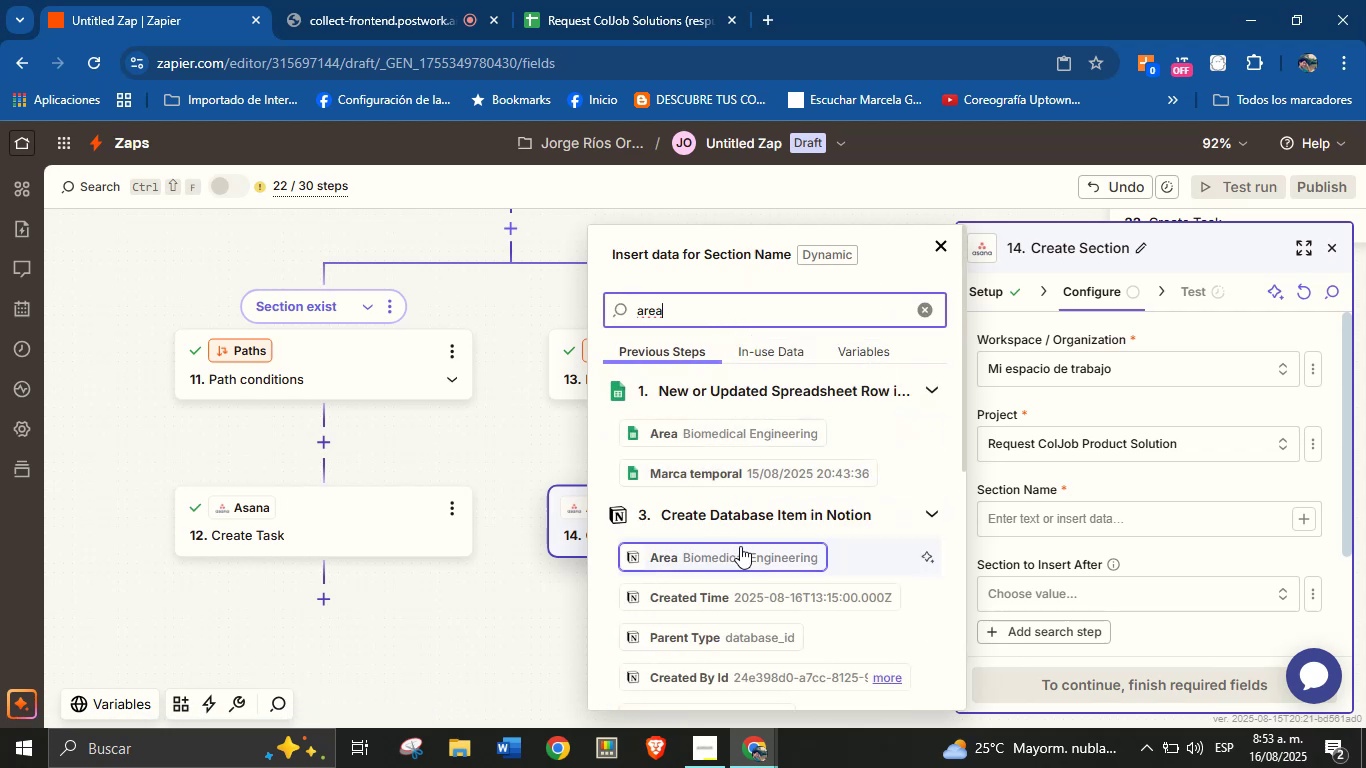 
left_click([740, 546])
 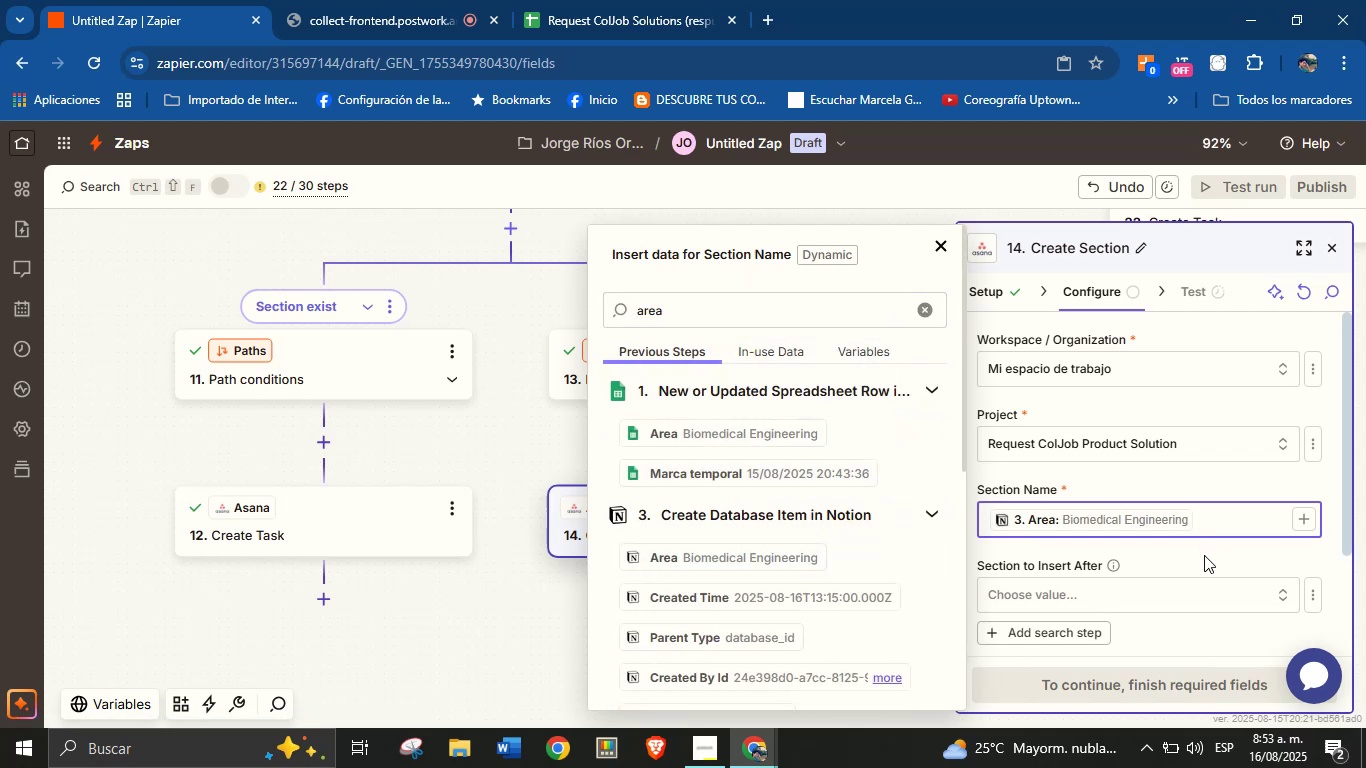 
left_click([1198, 568])
 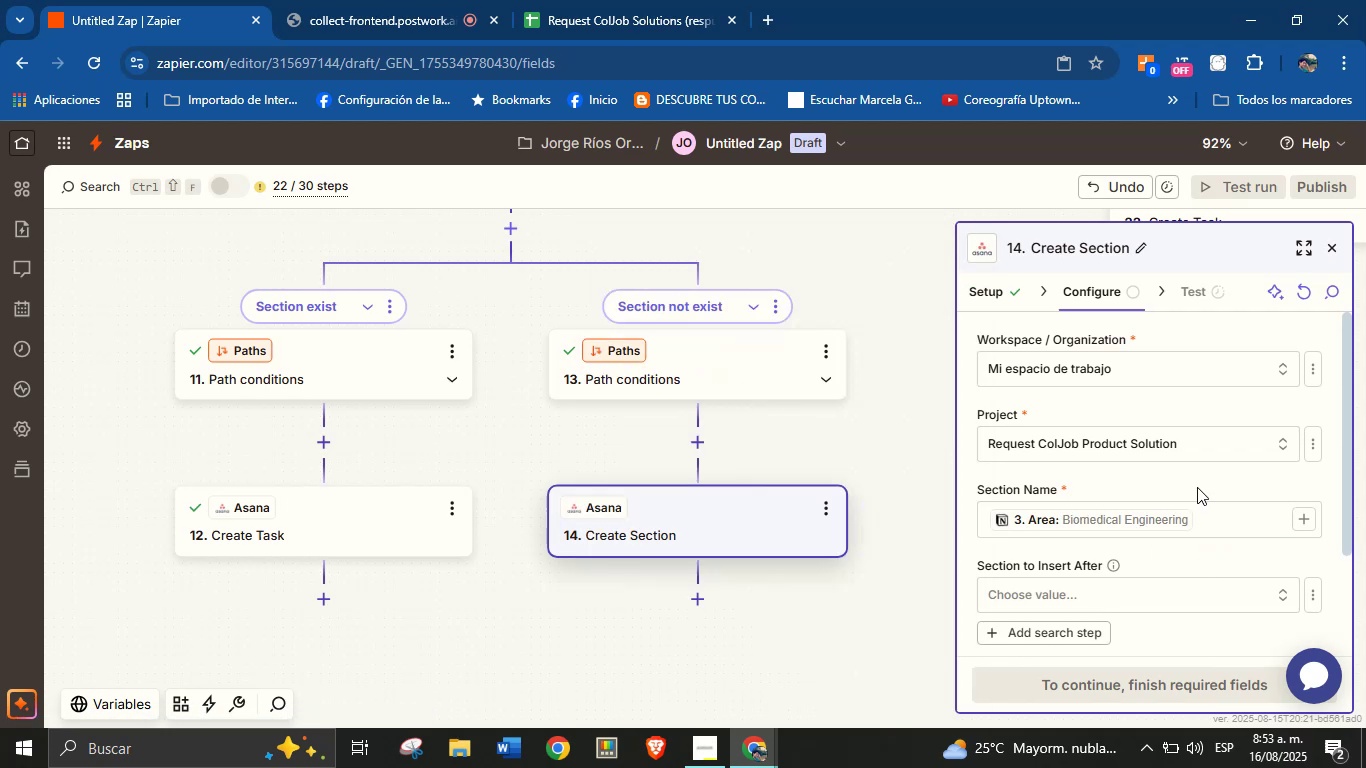 
scroll: coordinate [1231, 514], scroll_direction: down, amount: 3.0
 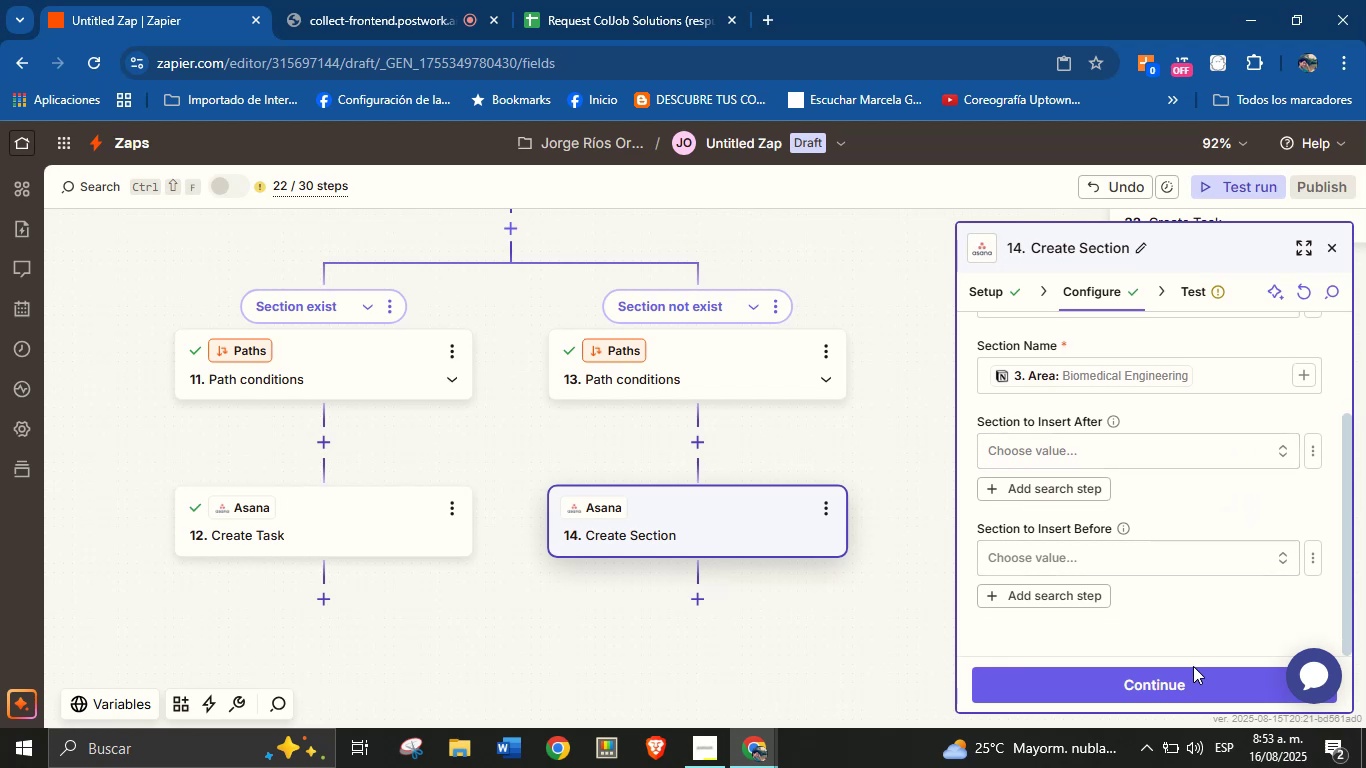 
left_click([1190, 688])
 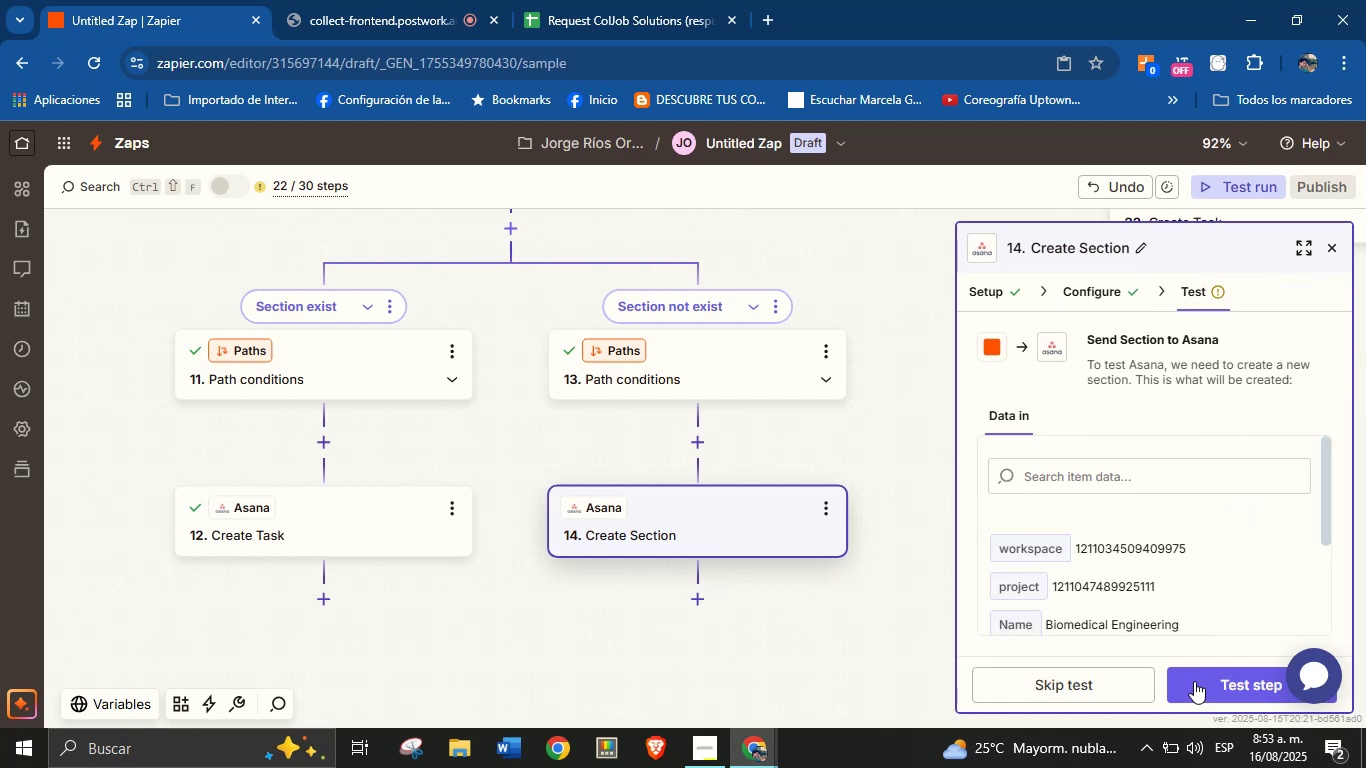 
wait(5.06)
 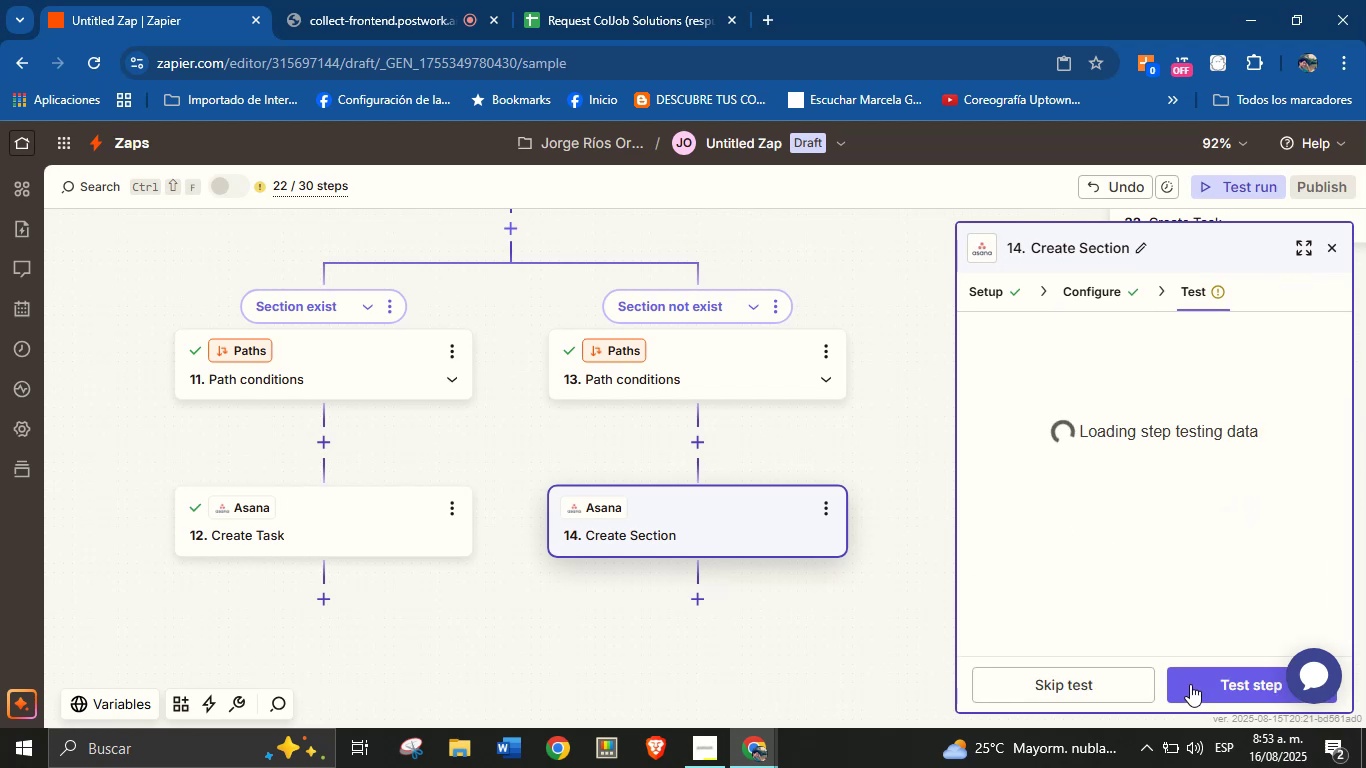 
left_click([1194, 681])
 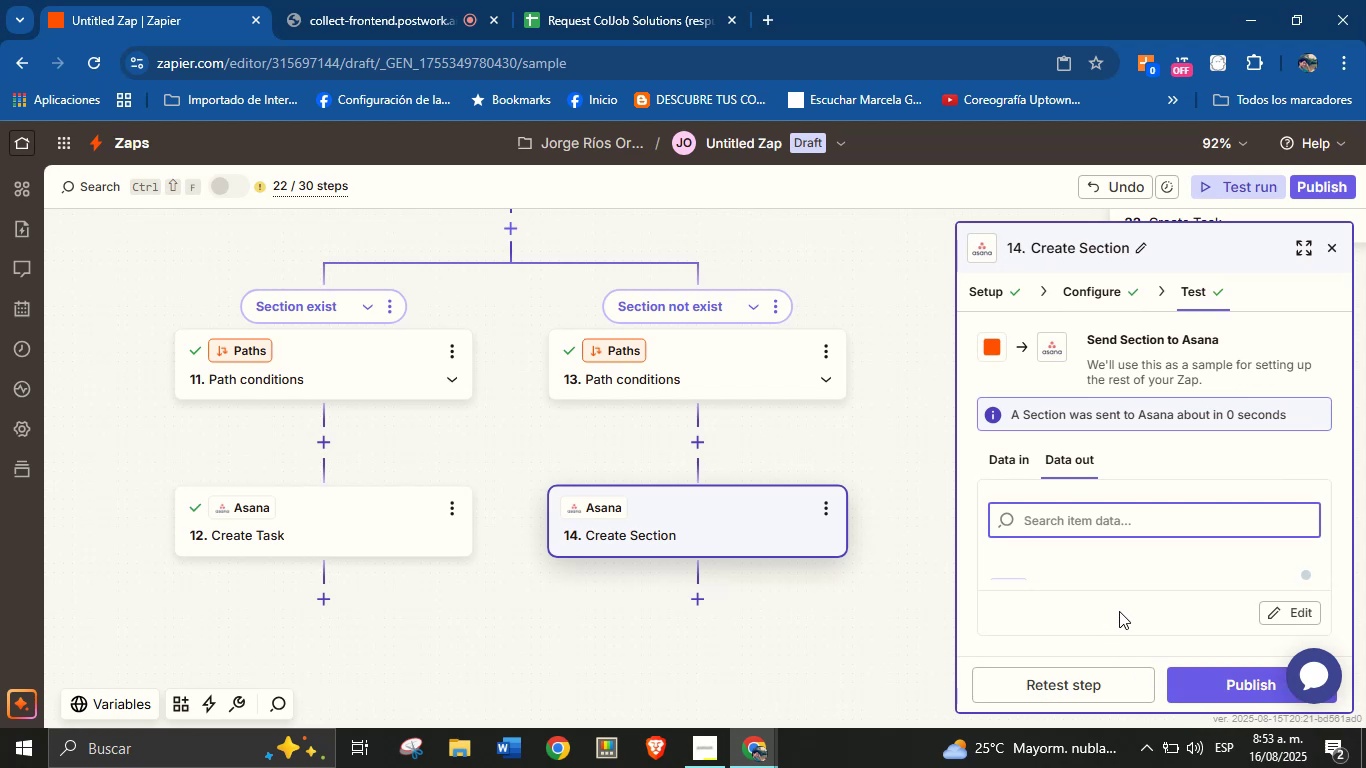 
wait(8.92)
 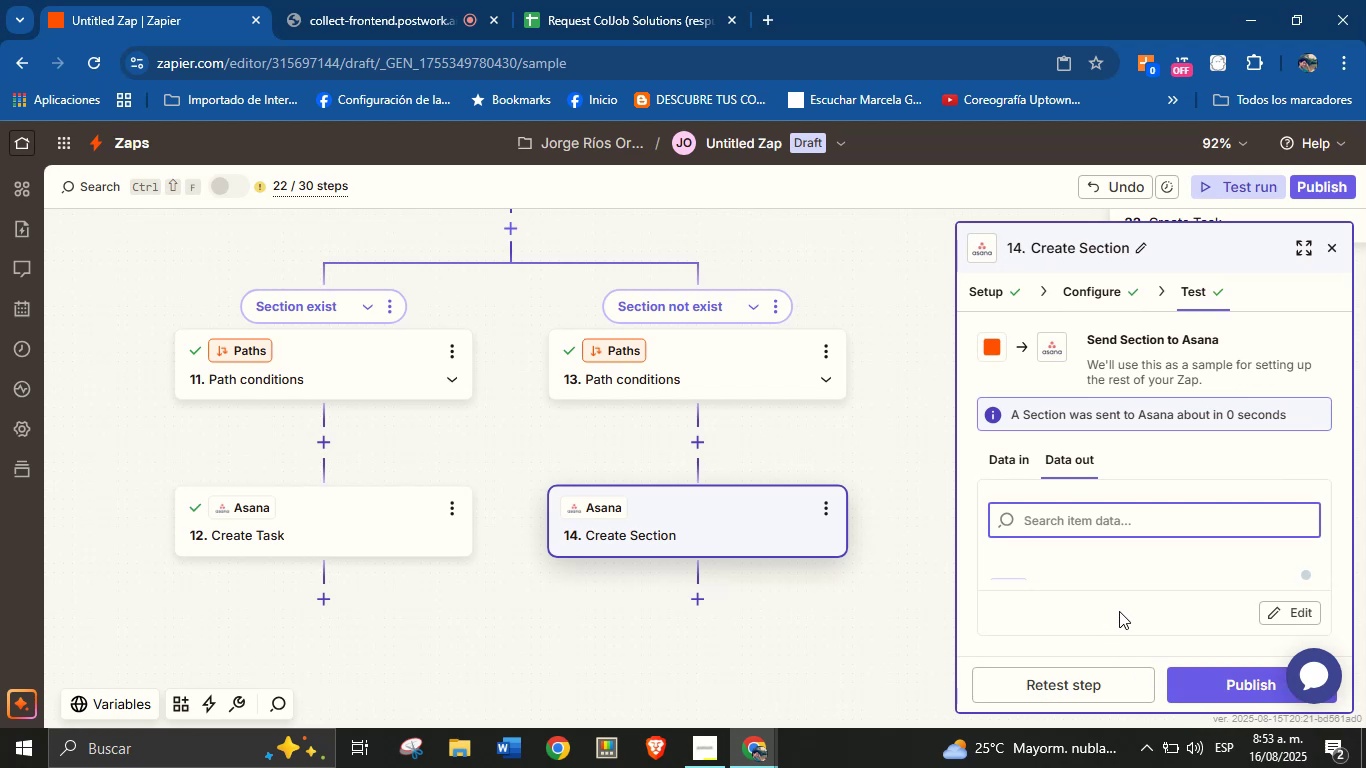 
left_click([1196, 677])
 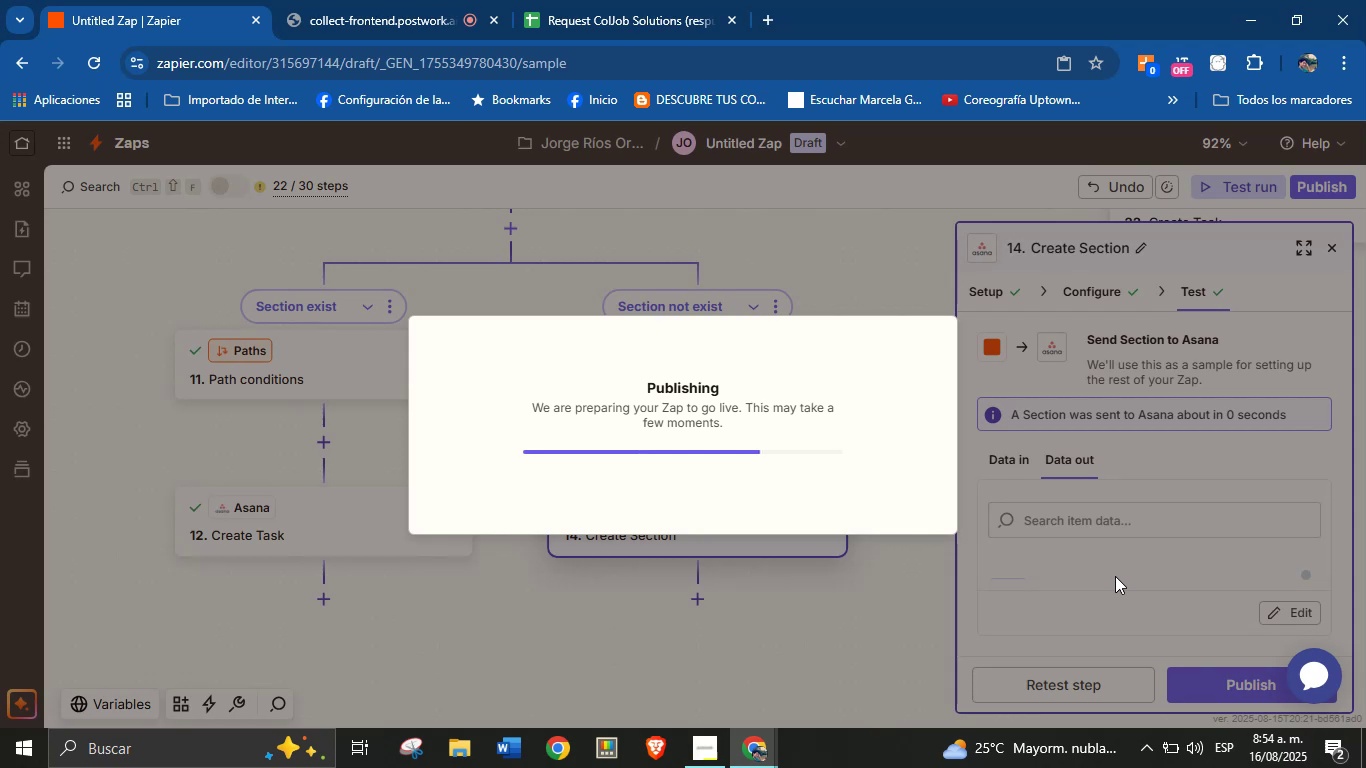 
left_click([782, 652])
 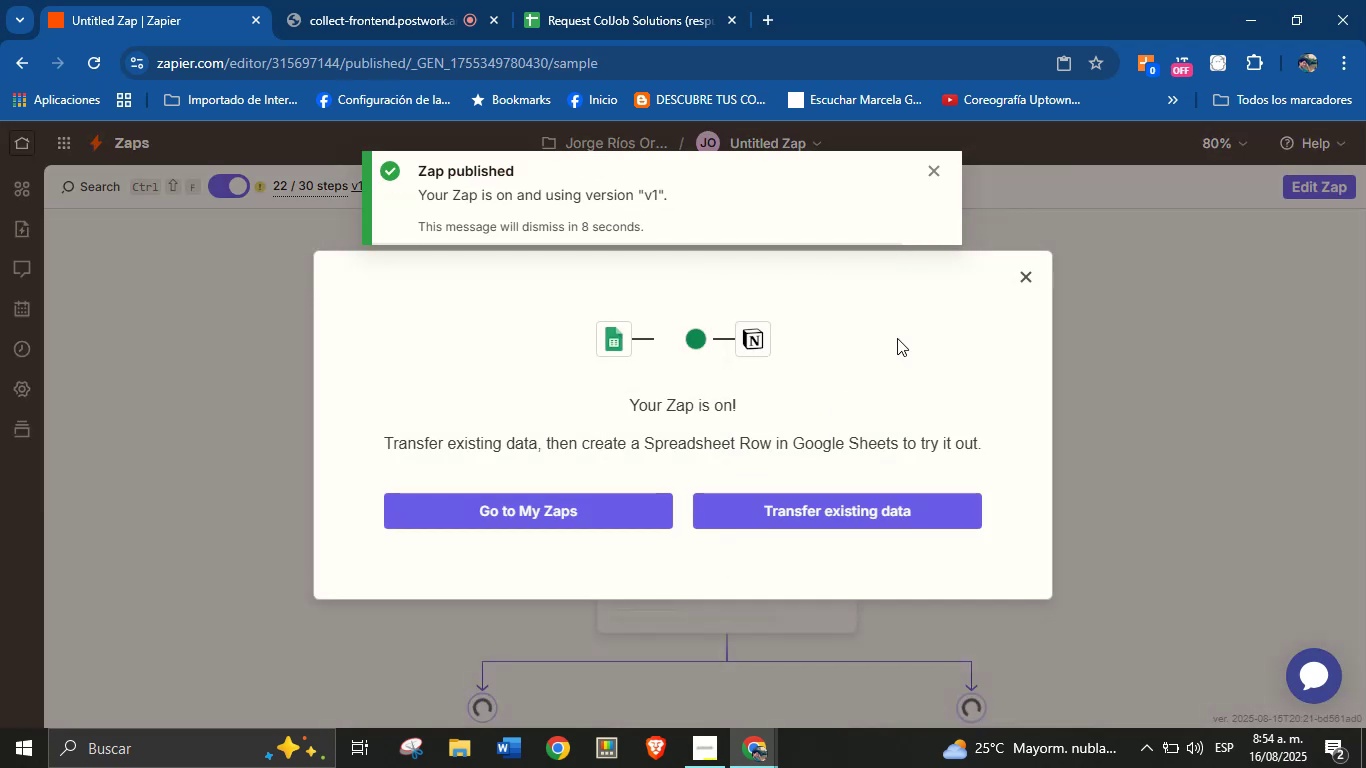 
wait(5.47)
 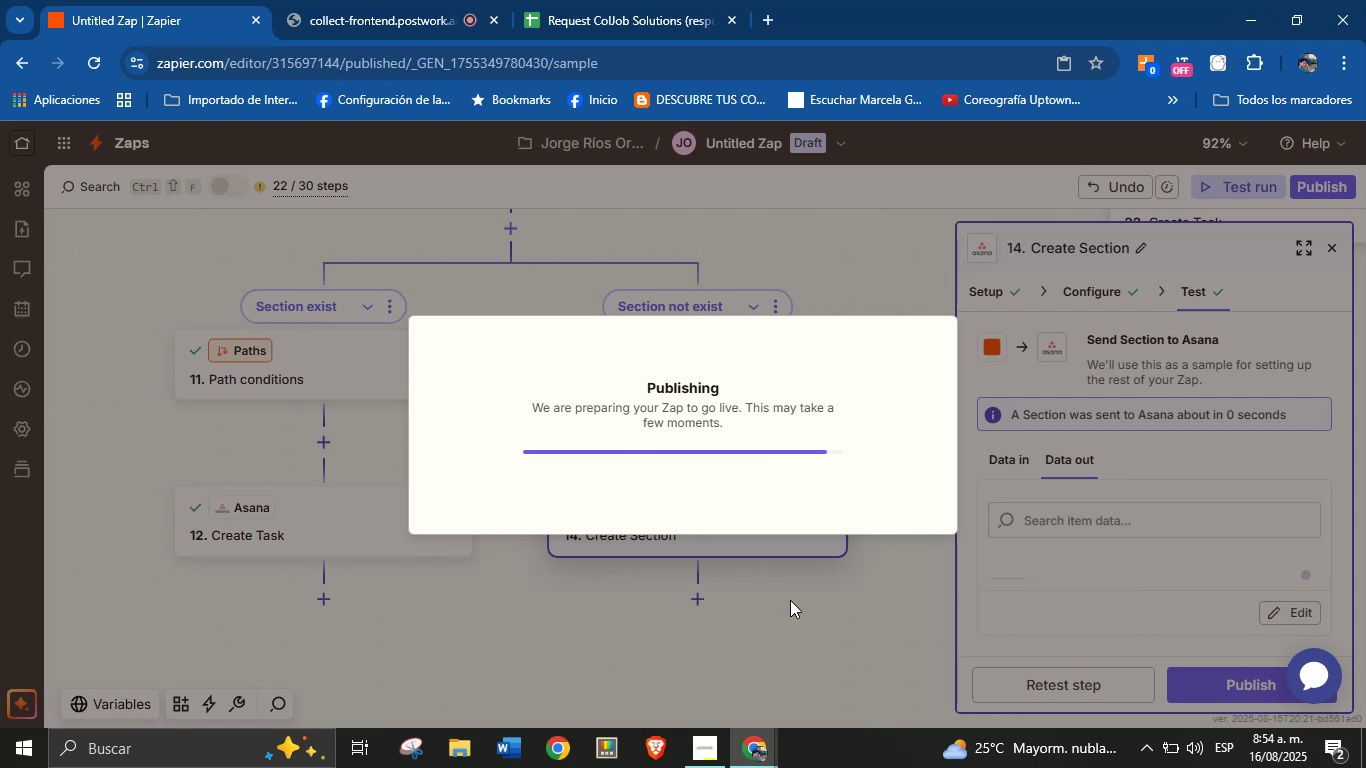 
left_click([1022, 271])
 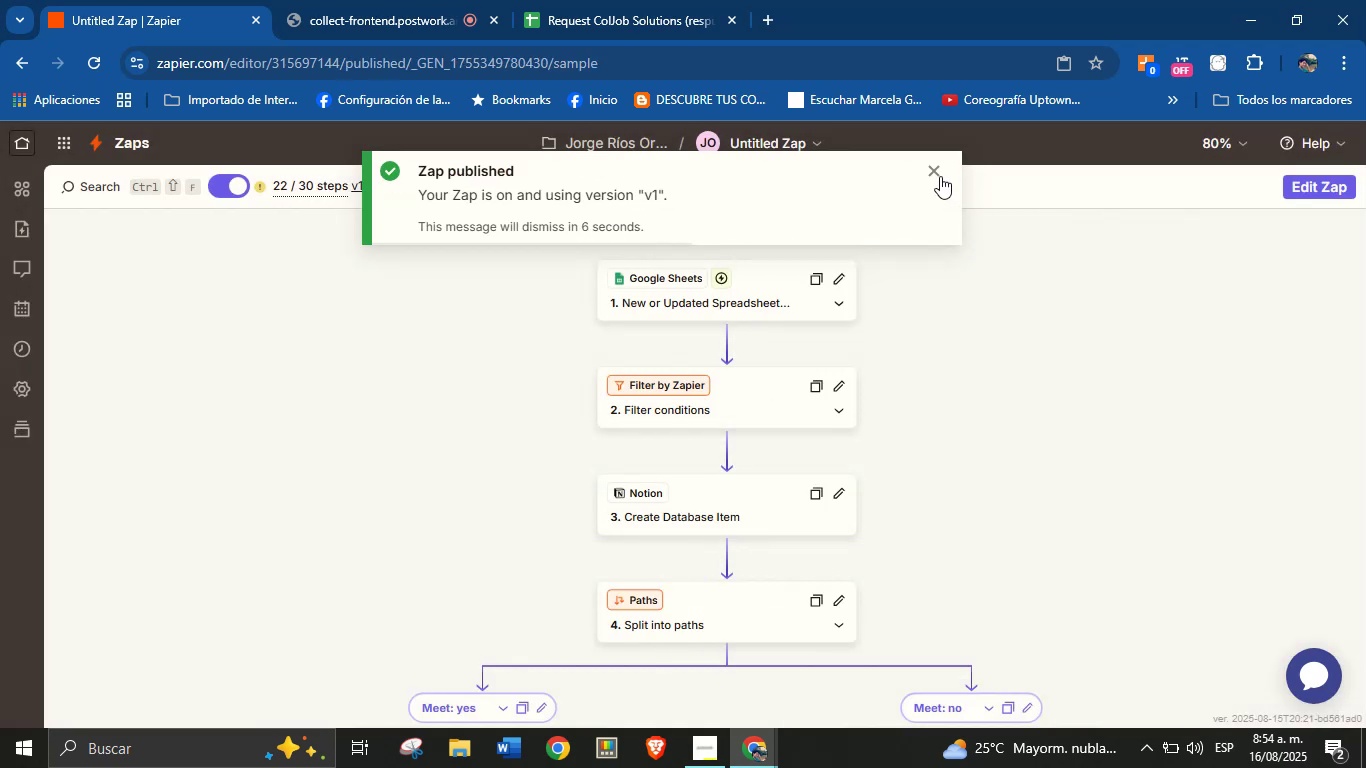 
left_click([937, 173])
 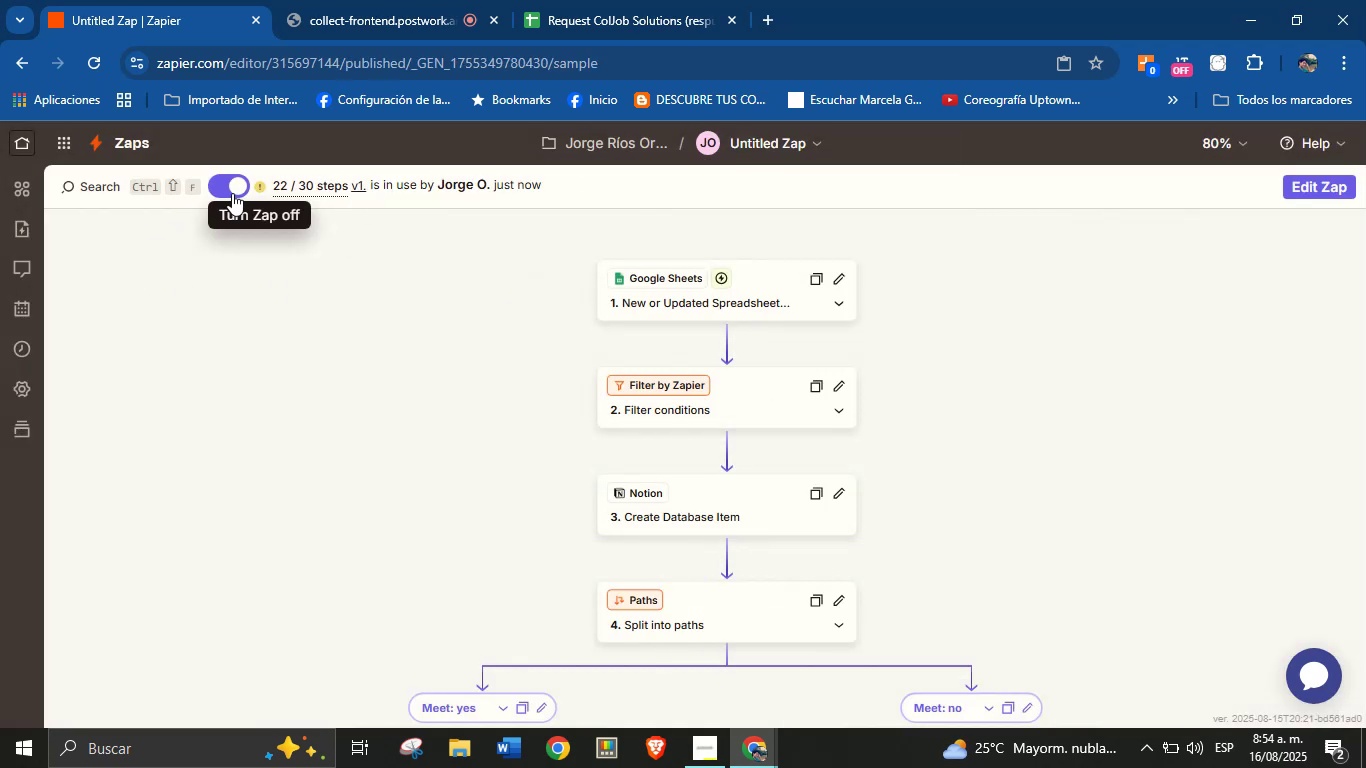 
left_click([233, 192])
 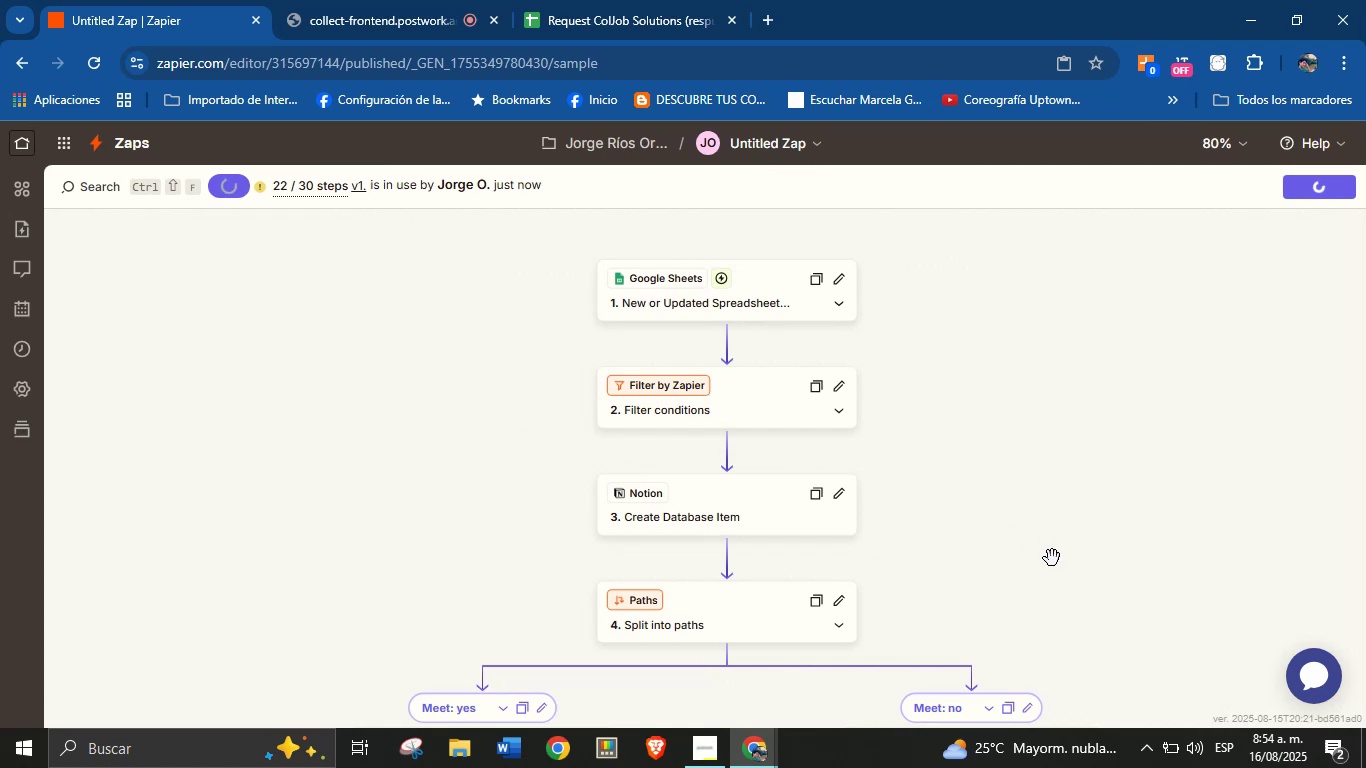 
left_click_drag(start_coordinate=[1147, 559], to_coordinate=[1118, 462])
 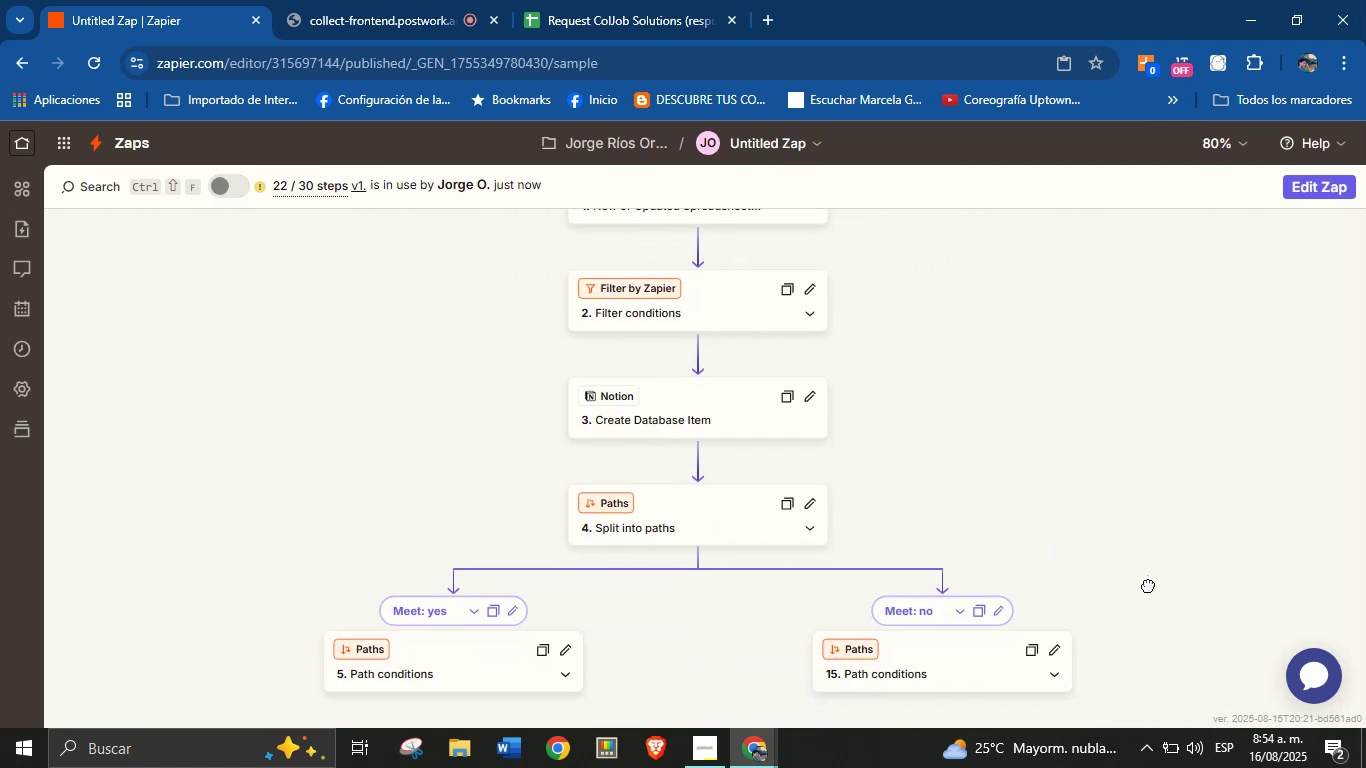 
left_click_drag(start_coordinate=[1148, 585], to_coordinate=[1058, 419])
 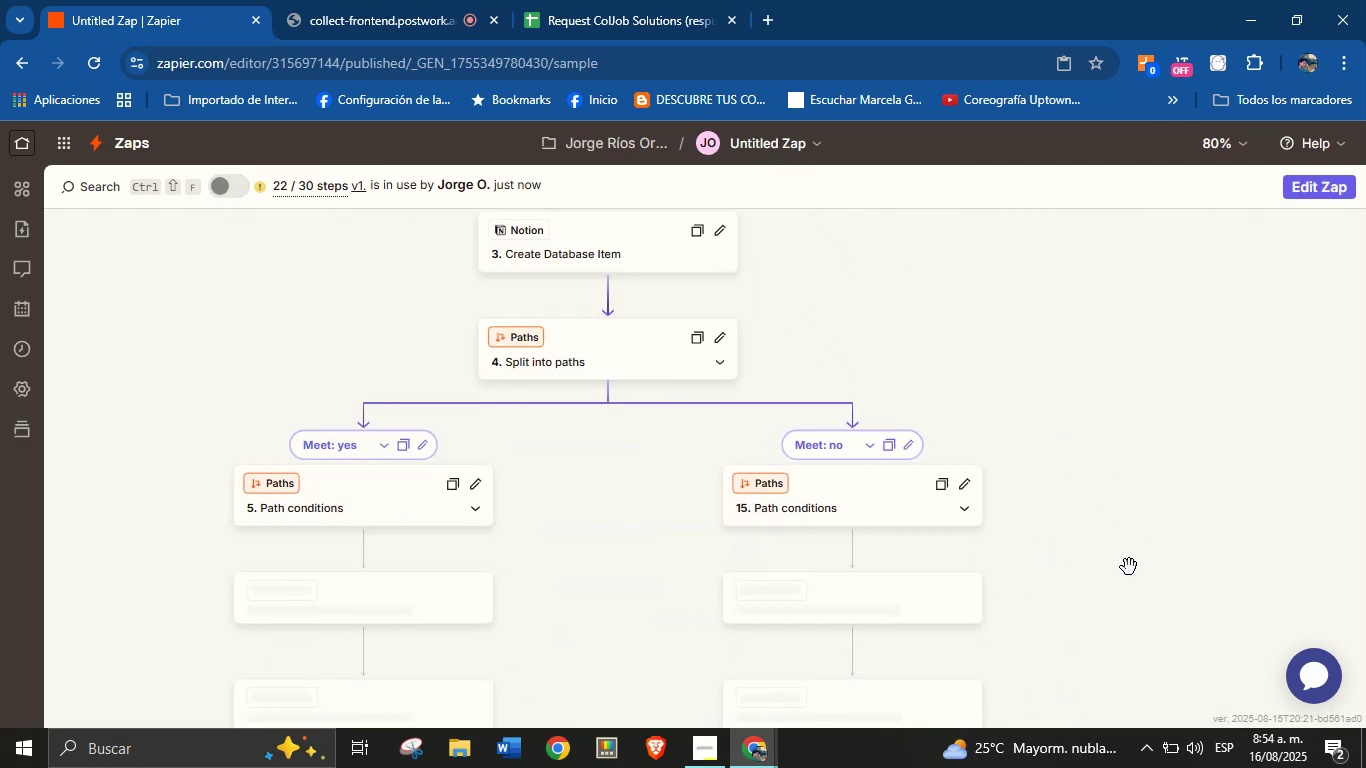 
left_click_drag(start_coordinate=[1129, 567], to_coordinate=[1091, 478])
 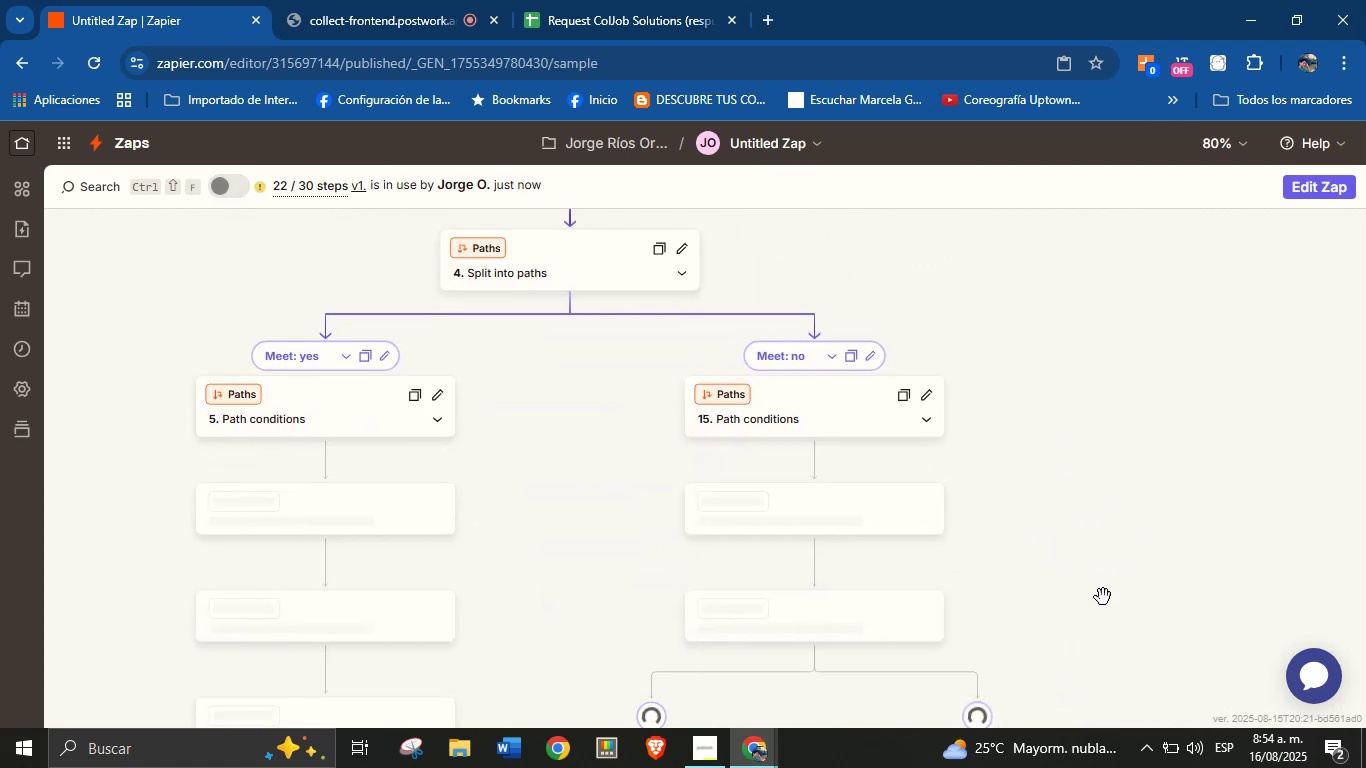 
left_click_drag(start_coordinate=[1103, 598], to_coordinate=[1088, 456])
 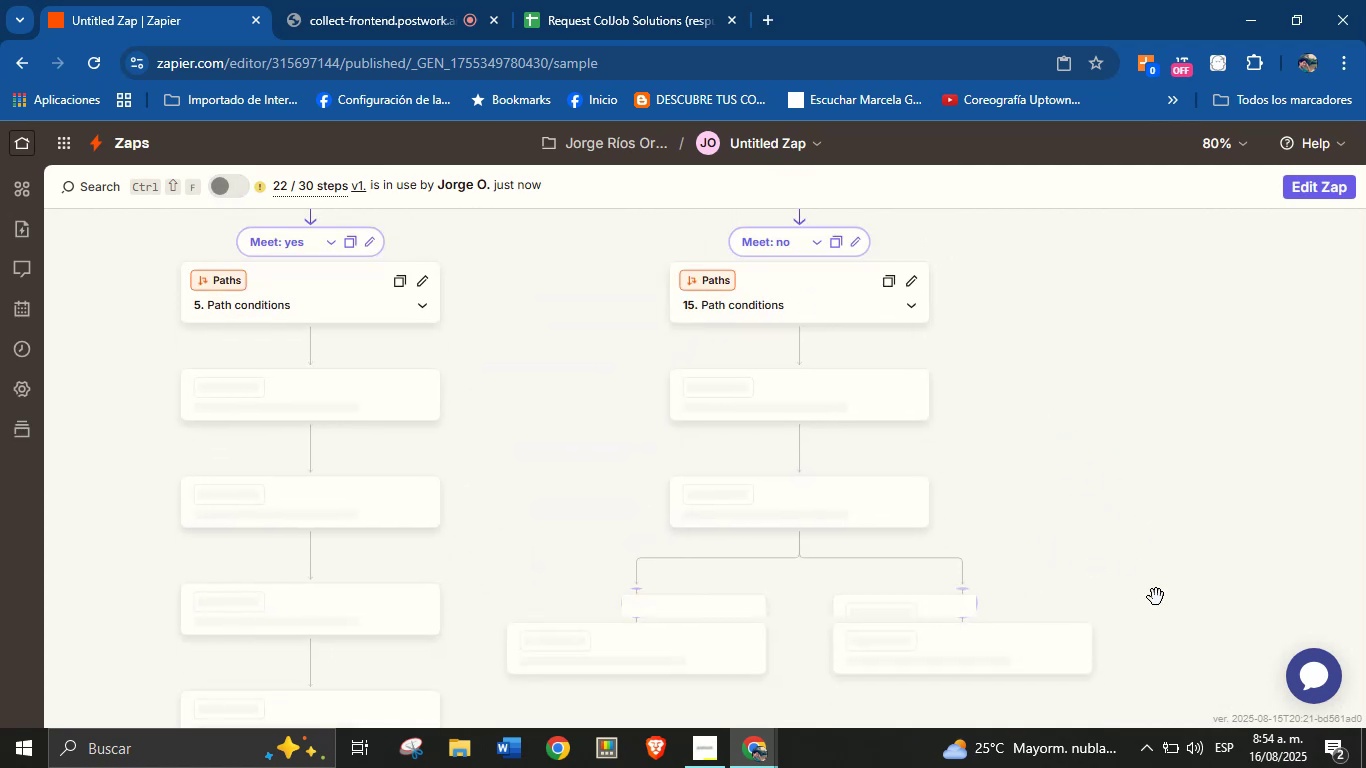 
left_click_drag(start_coordinate=[1156, 597], to_coordinate=[1123, 466])
 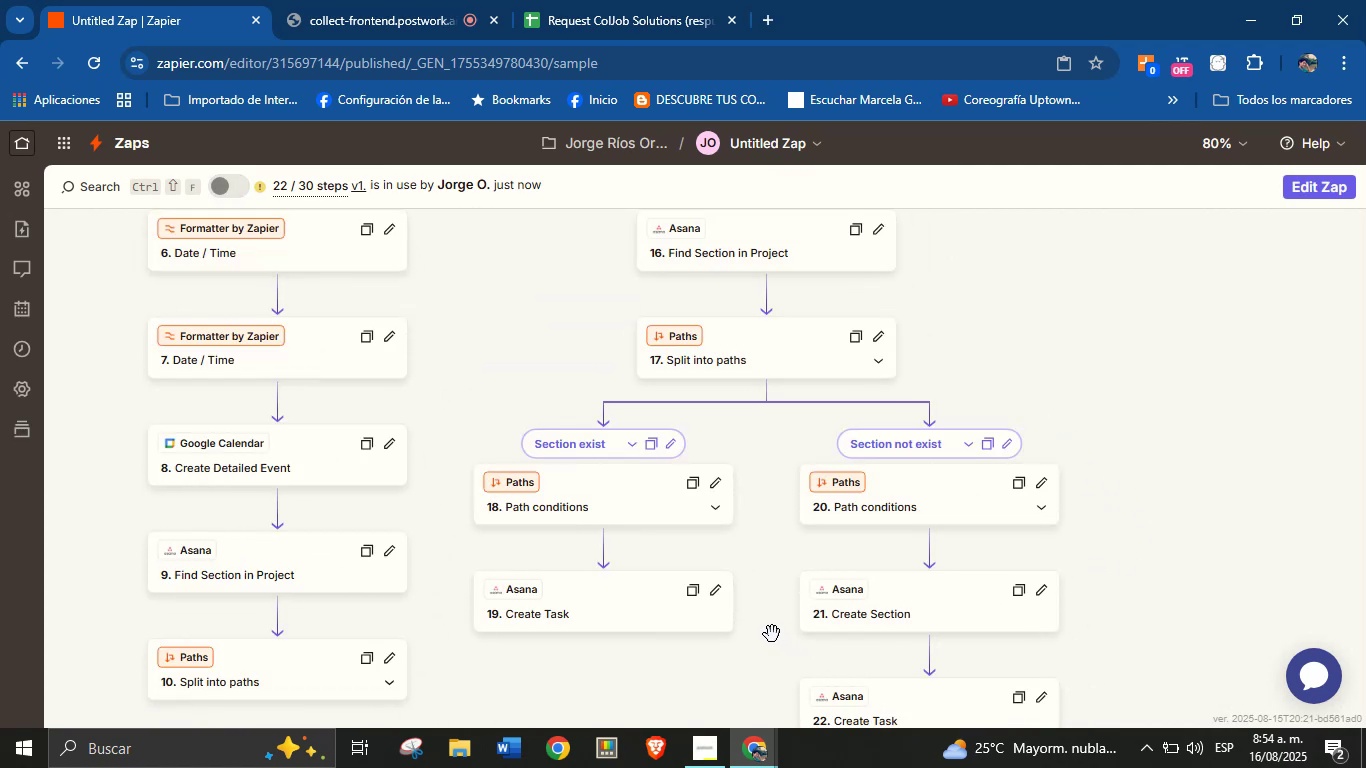 
left_click_drag(start_coordinate=[772, 634], to_coordinate=[772, 495])
 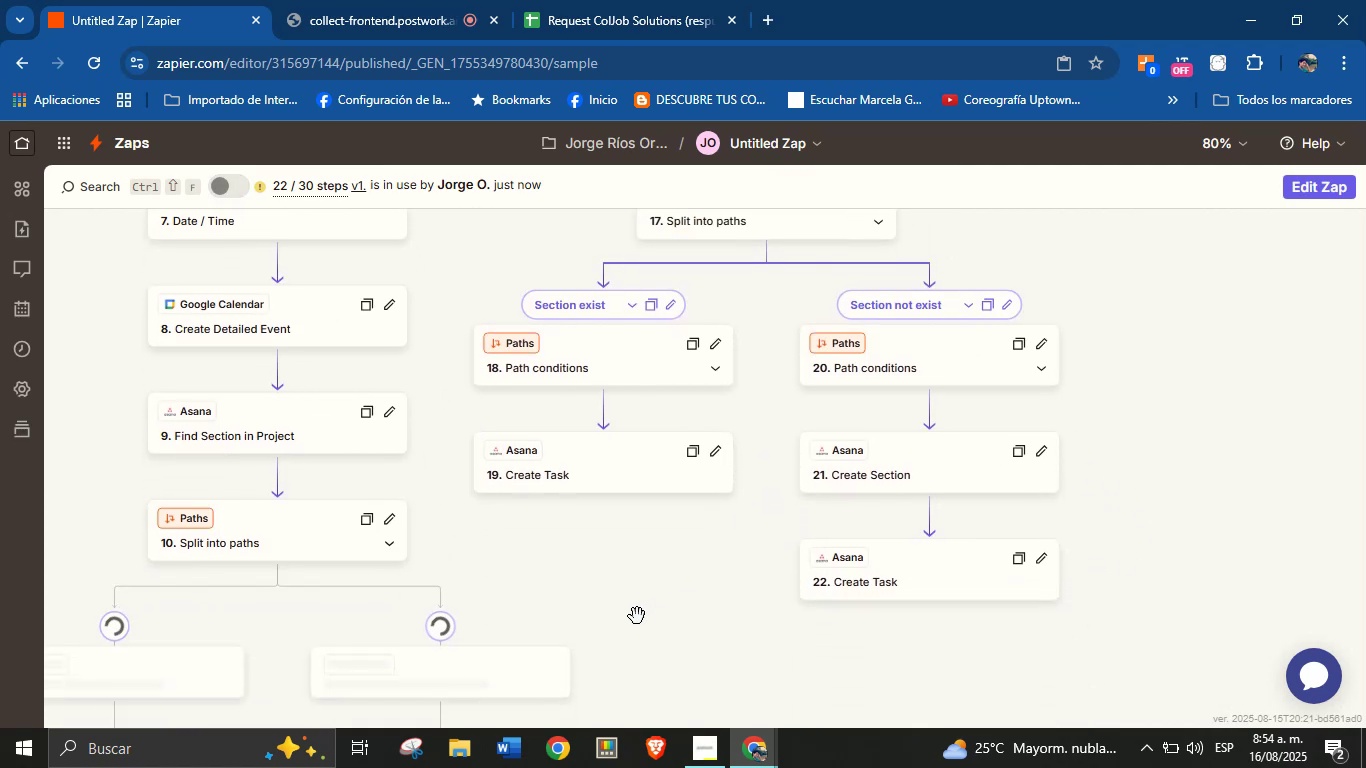 
left_click_drag(start_coordinate=[637, 616], to_coordinate=[695, 505])
 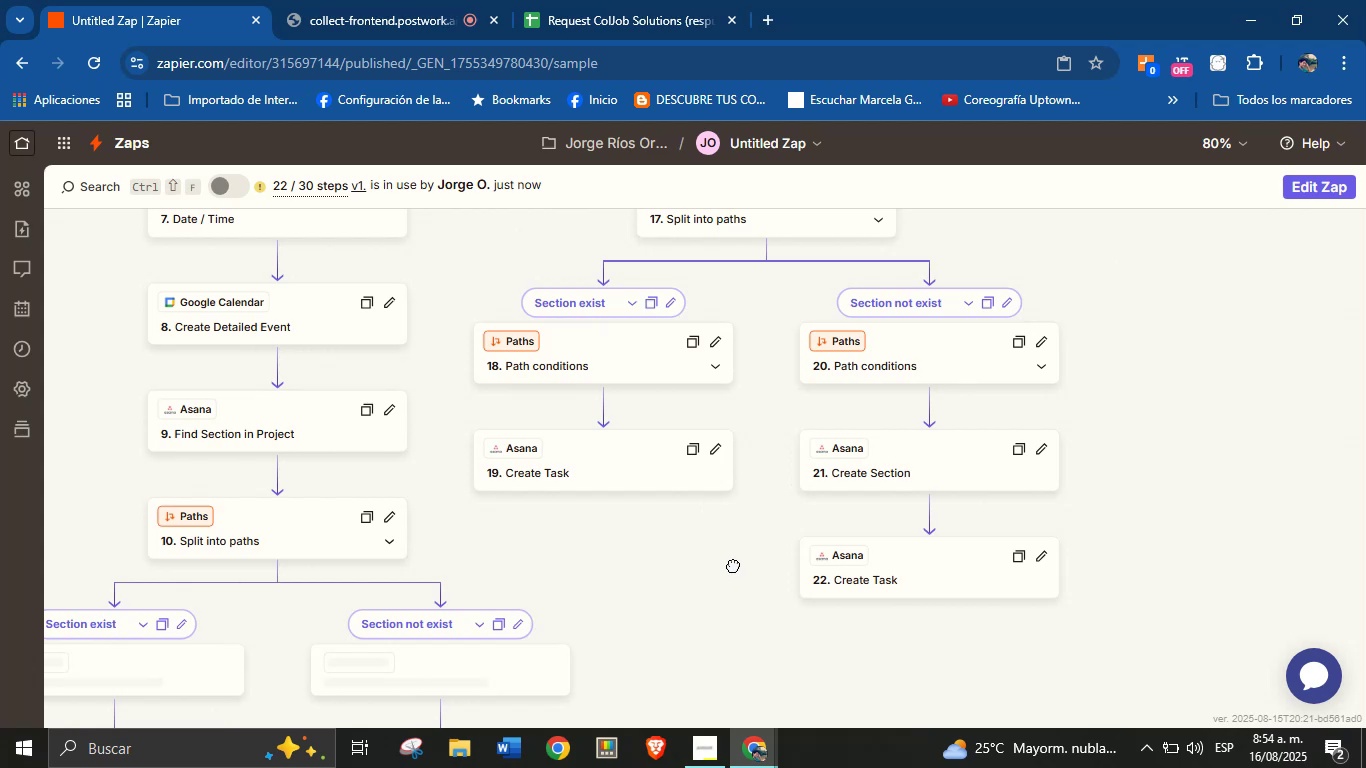 
left_click_drag(start_coordinate=[719, 610], to_coordinate=[729, 553])
 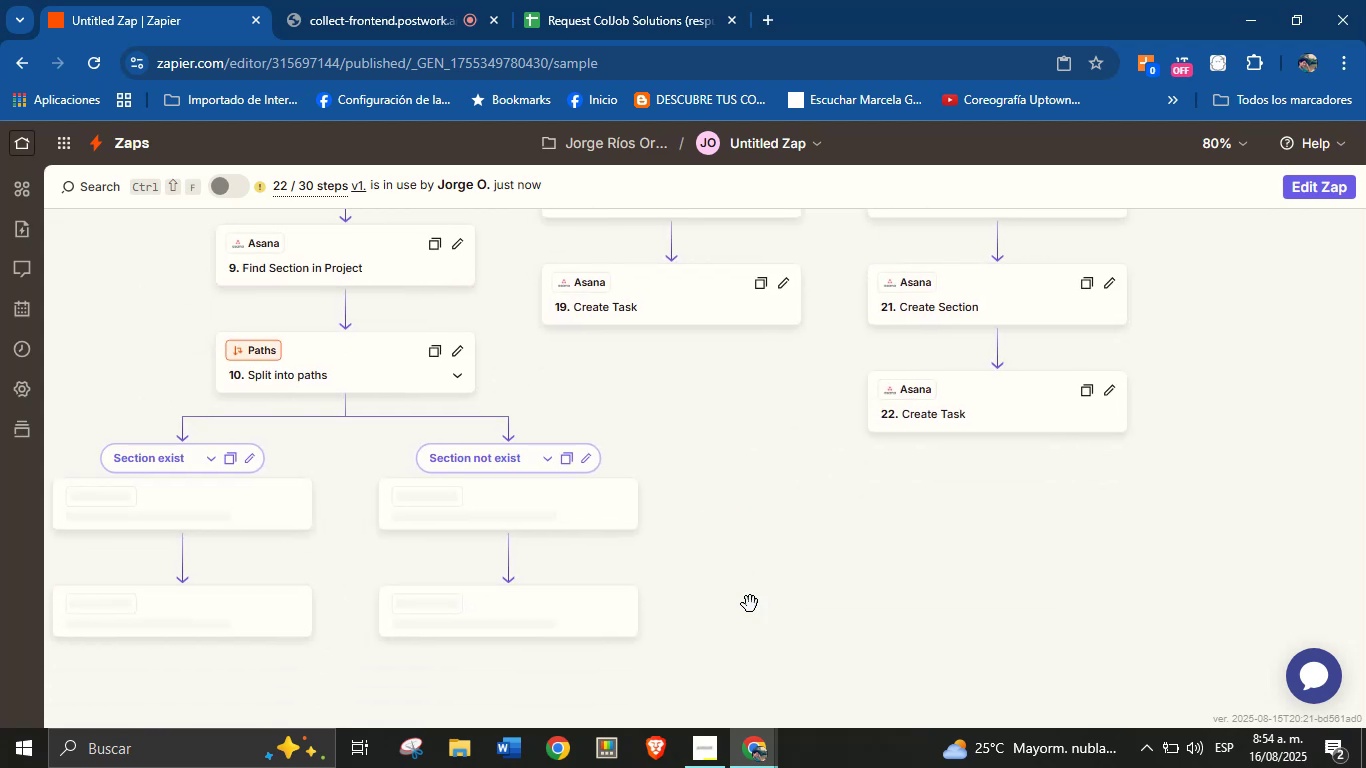 
left_click_drag(start_coordinate=[751, 604], to_coordinate=[785, 531])
 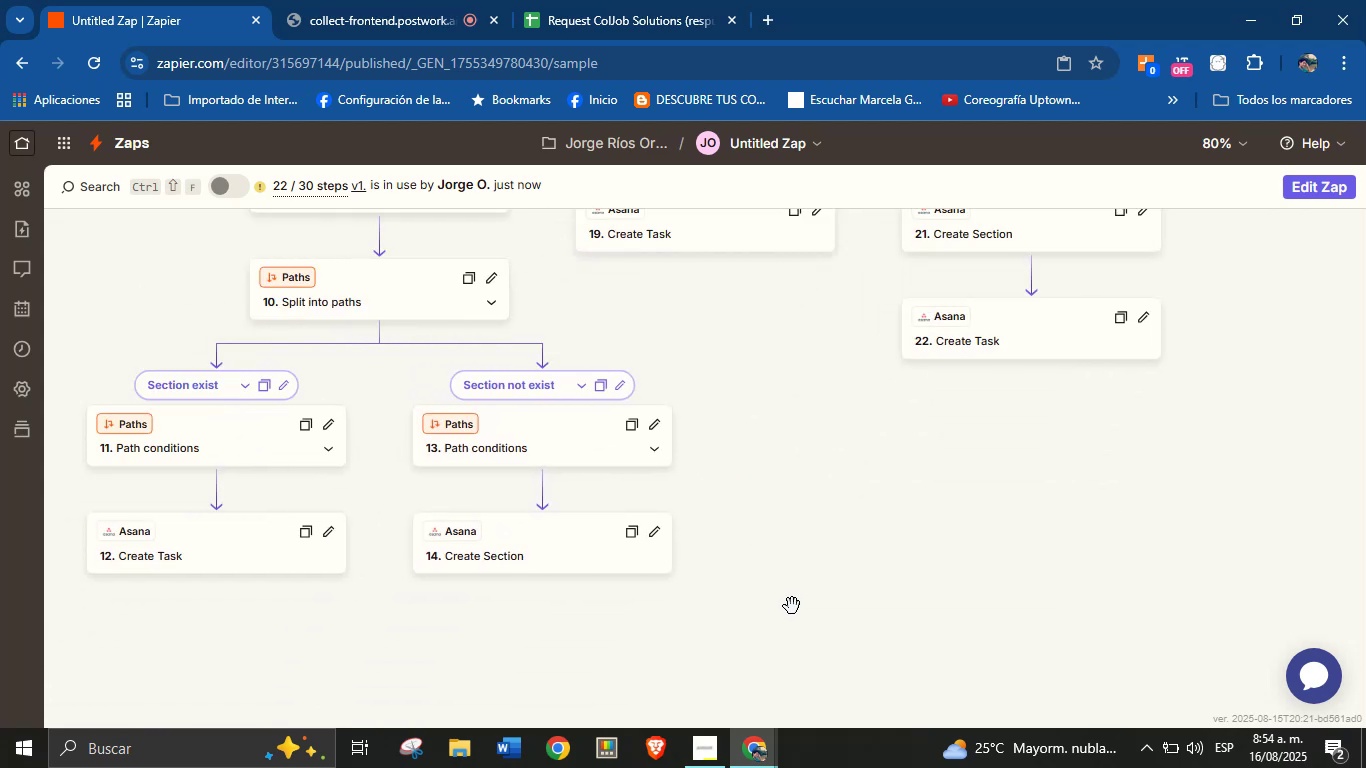 
left_click_drag(start_coordinate=[793, 602], to_coordinate=[798, 579])
 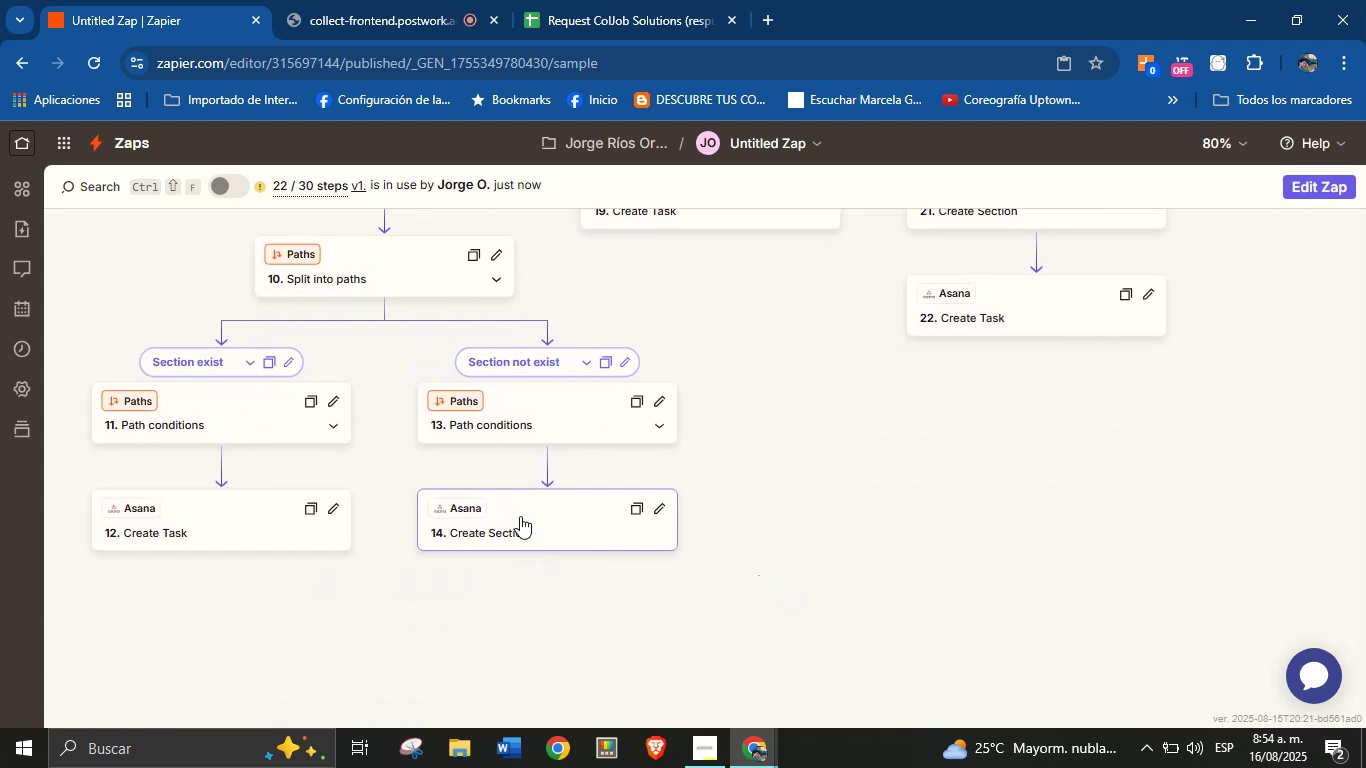 
left_click([520, 512])
 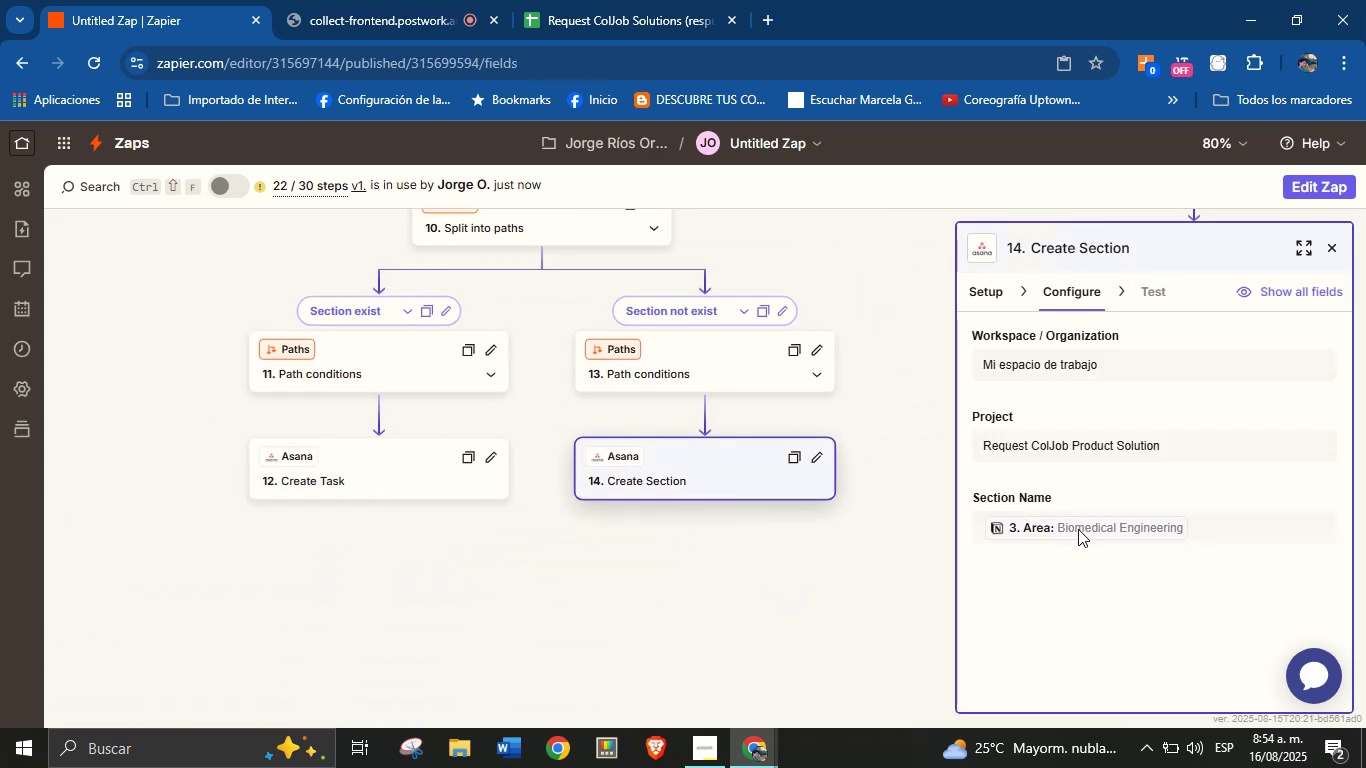 
wait(8.32)
 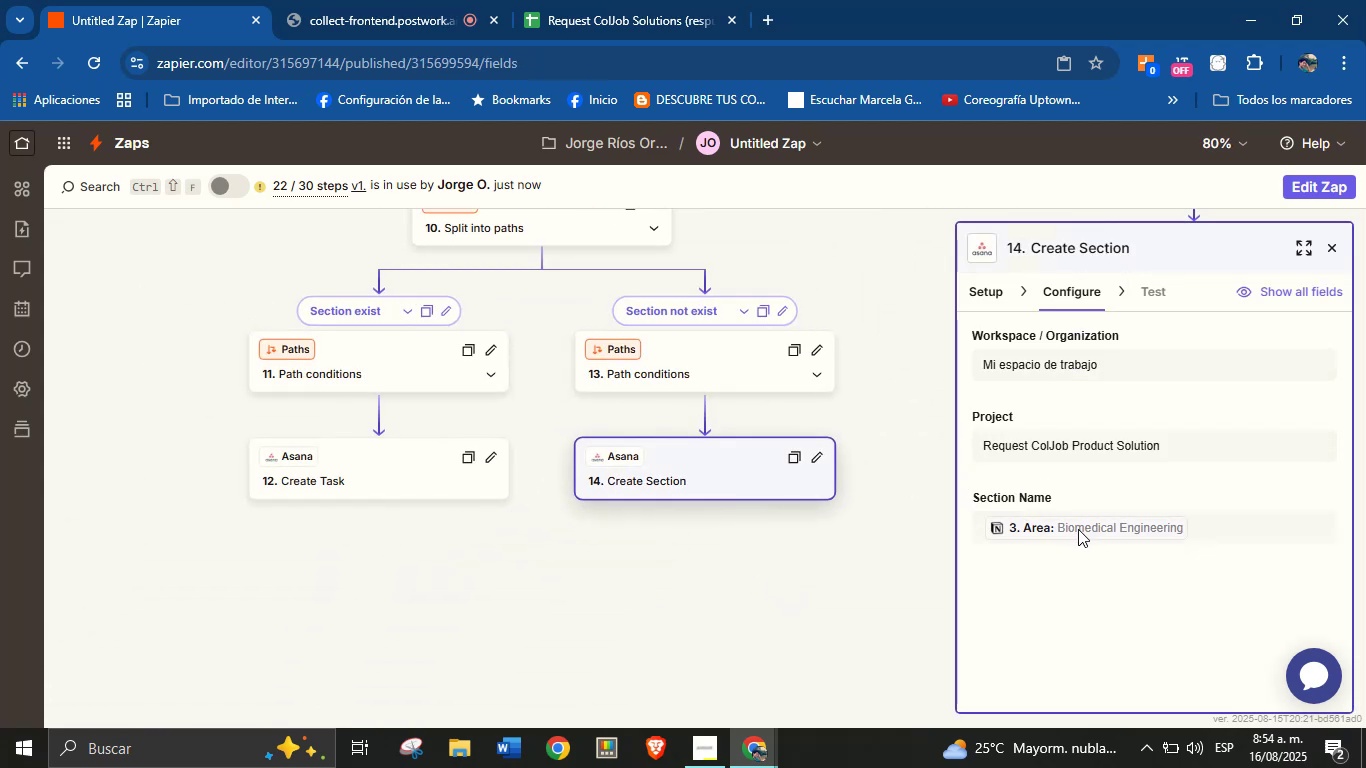 
left_click([1351, 178])
 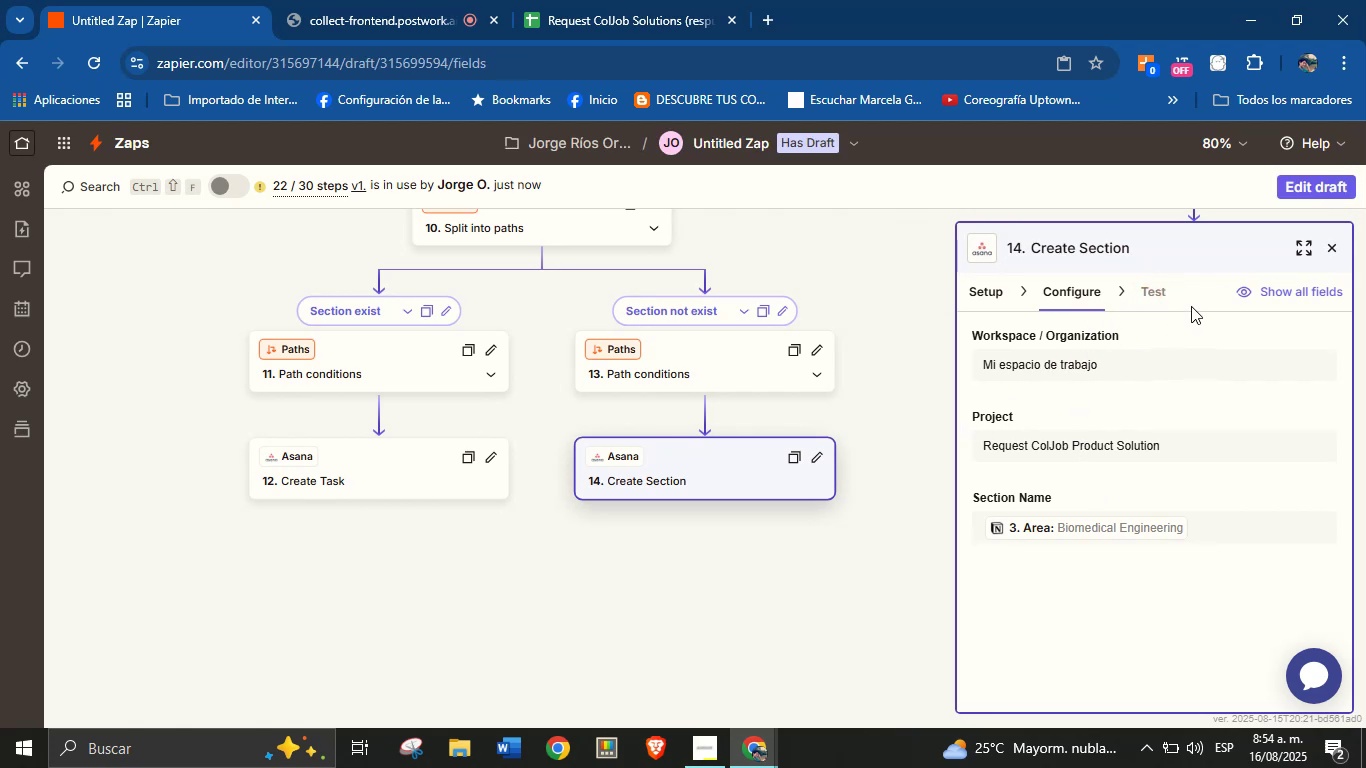 
left_click([1166, 295])
 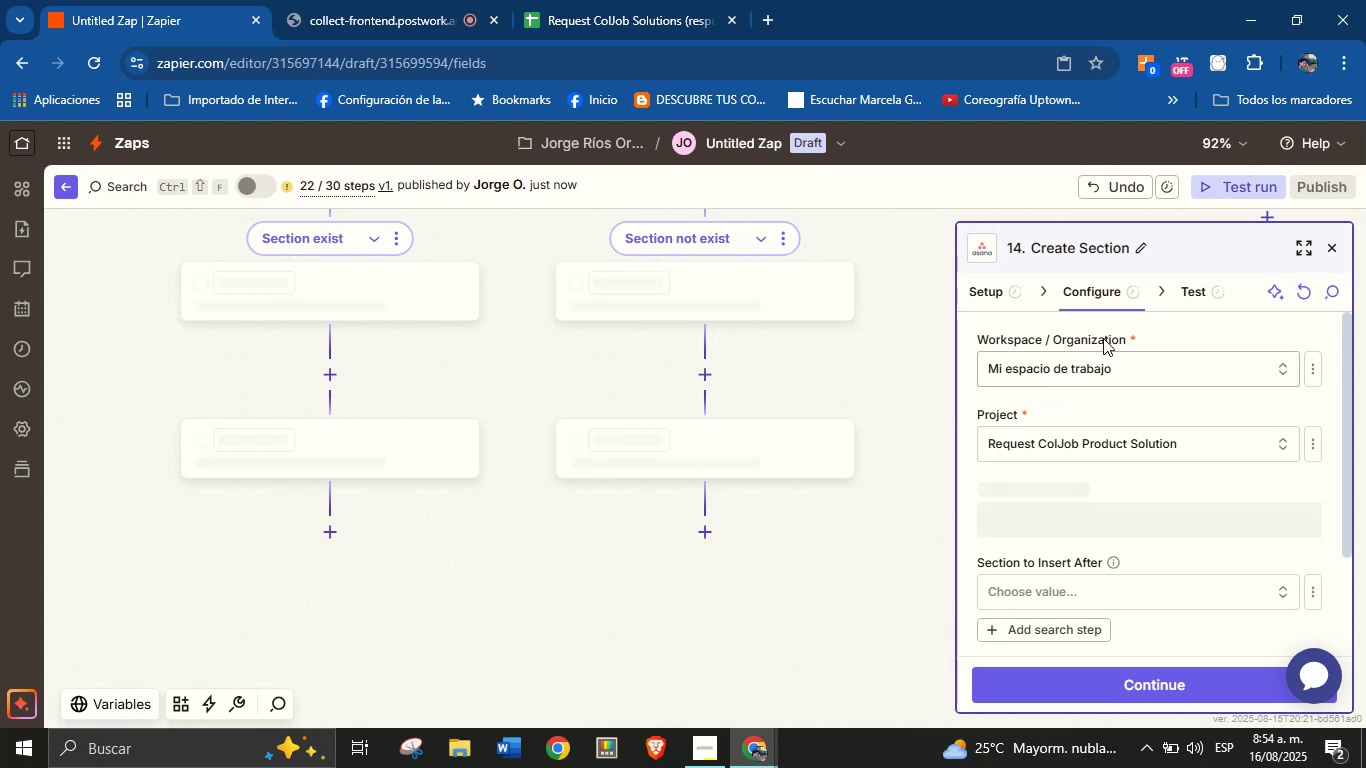 
left_click([1184, 288])
 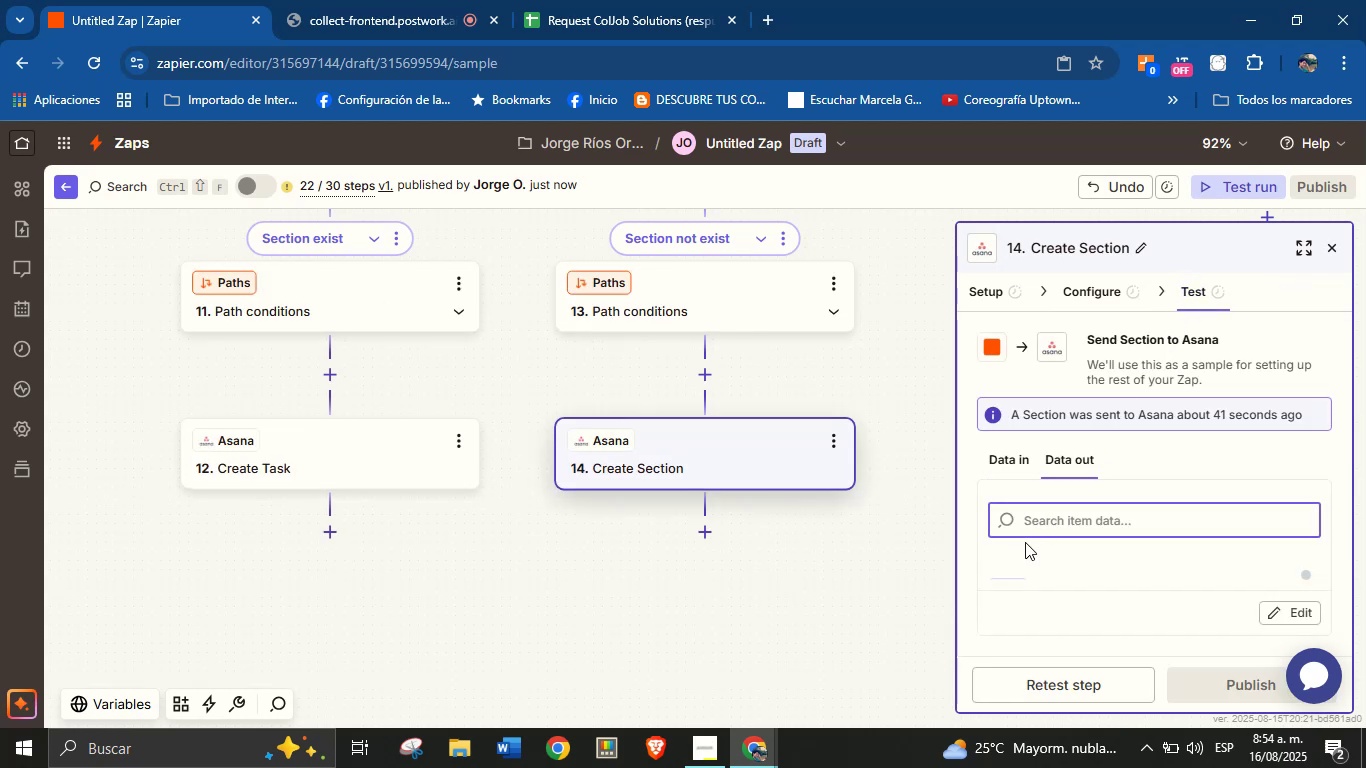 
left_click_drag(start_coordinate=[884, 614], to_coordinate=[865, 541])
 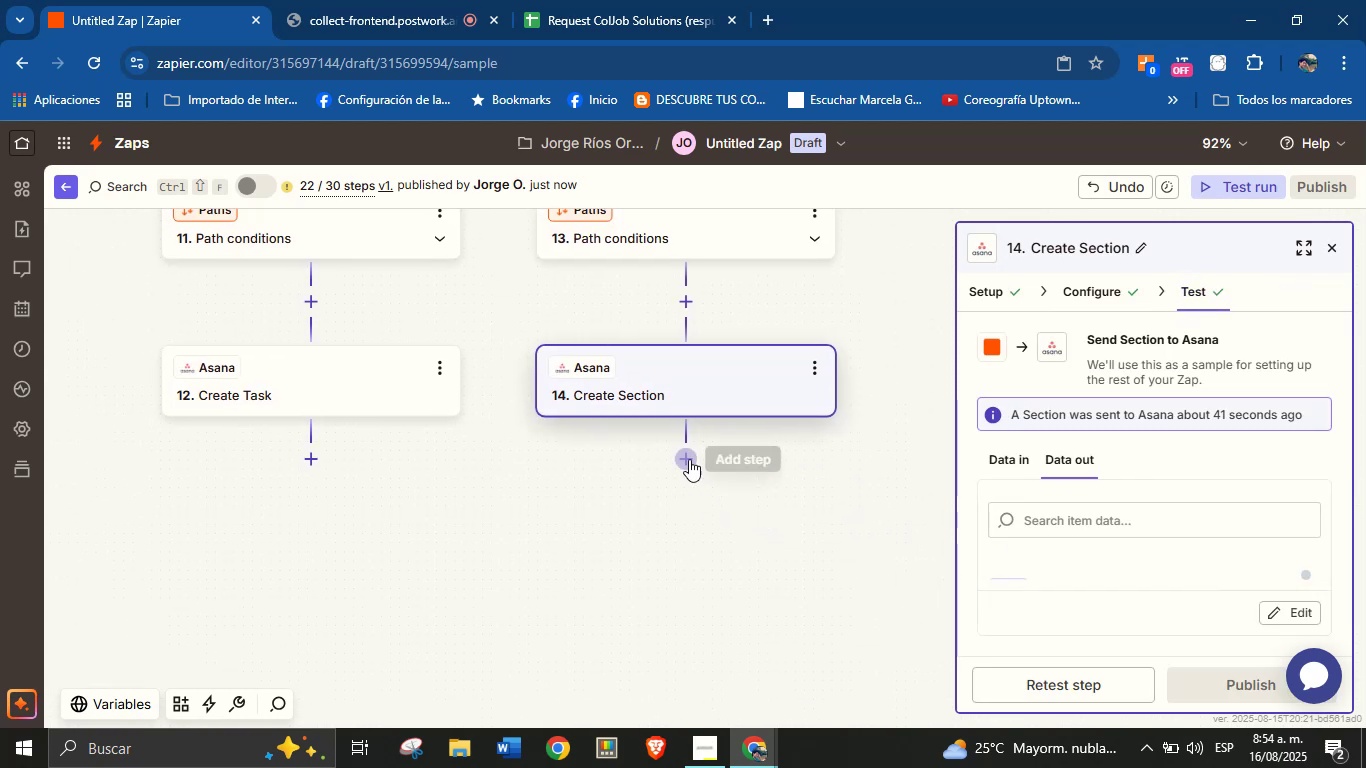 
left_click([689, 459])
 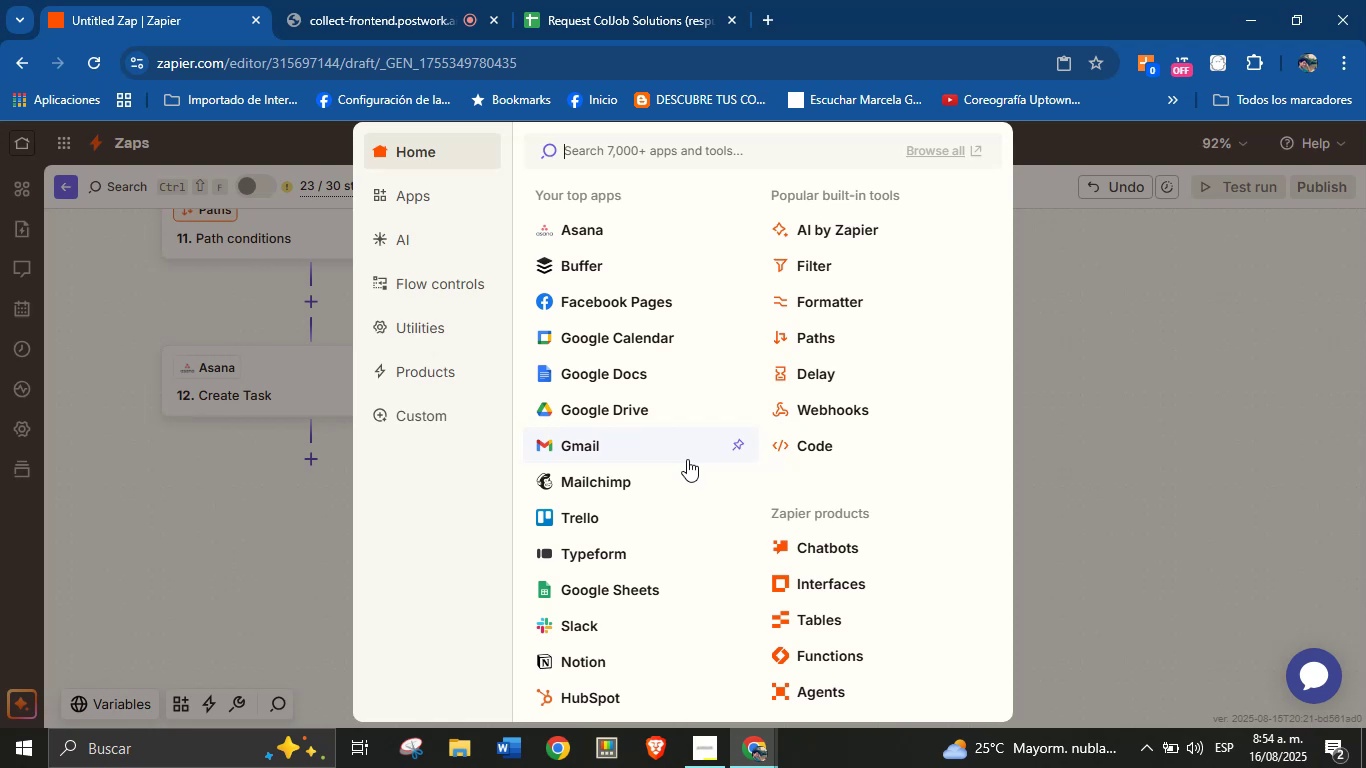 
wait(5.78)
 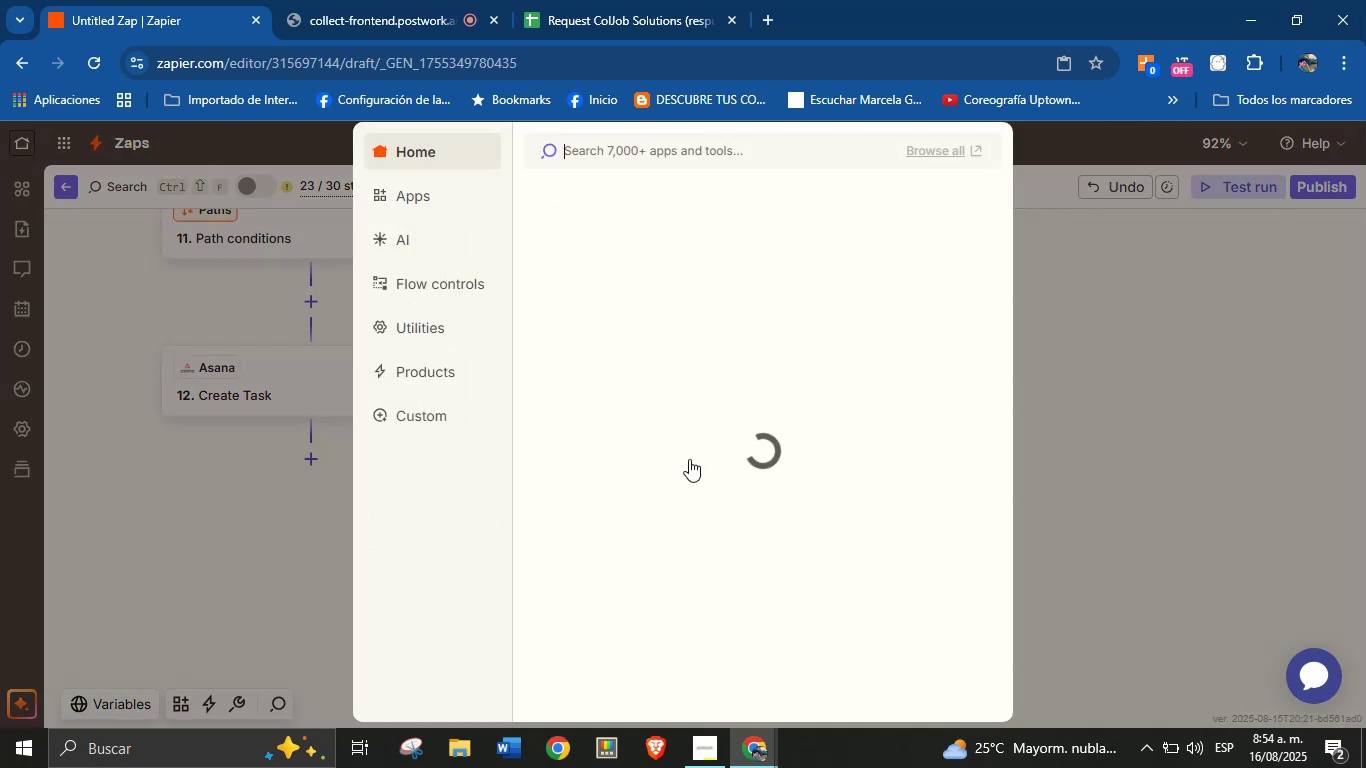 
left_click([589, 234])
 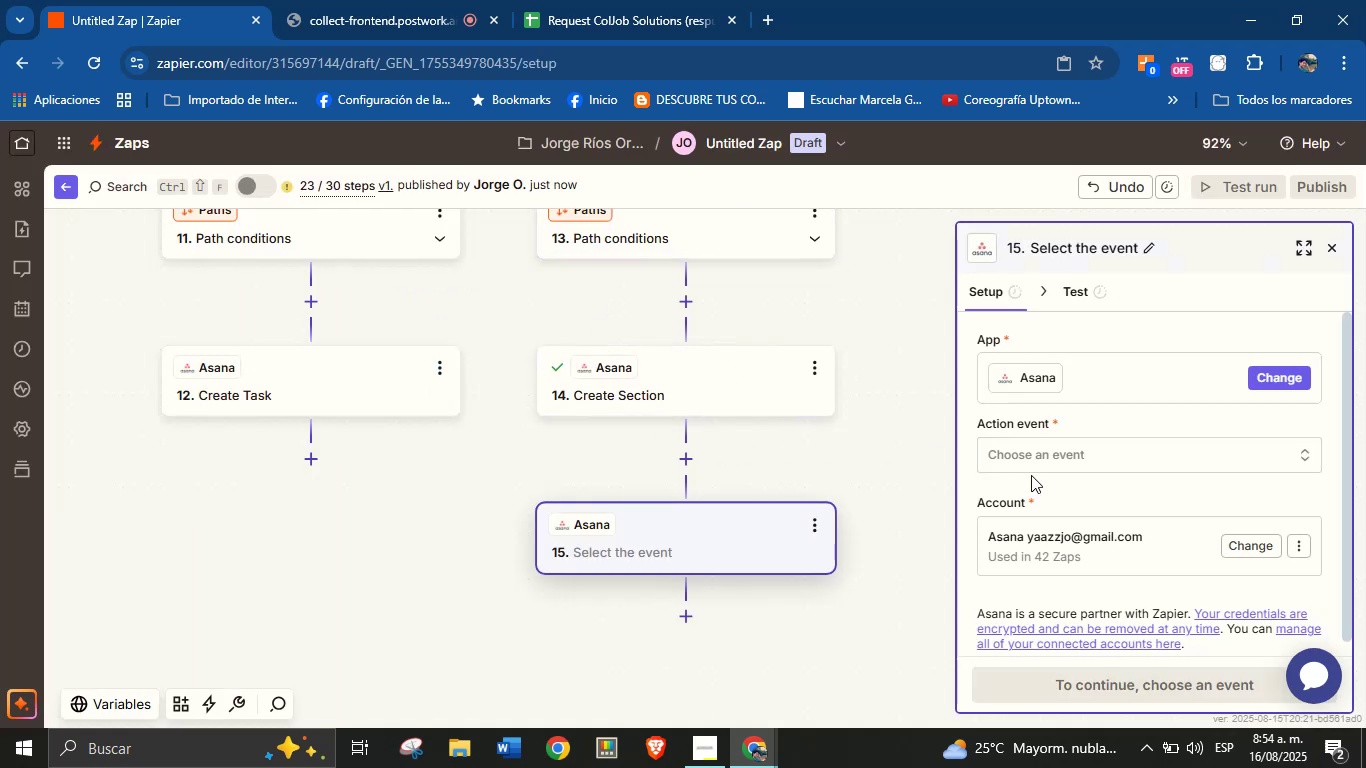 
left_click([1057, 466])
 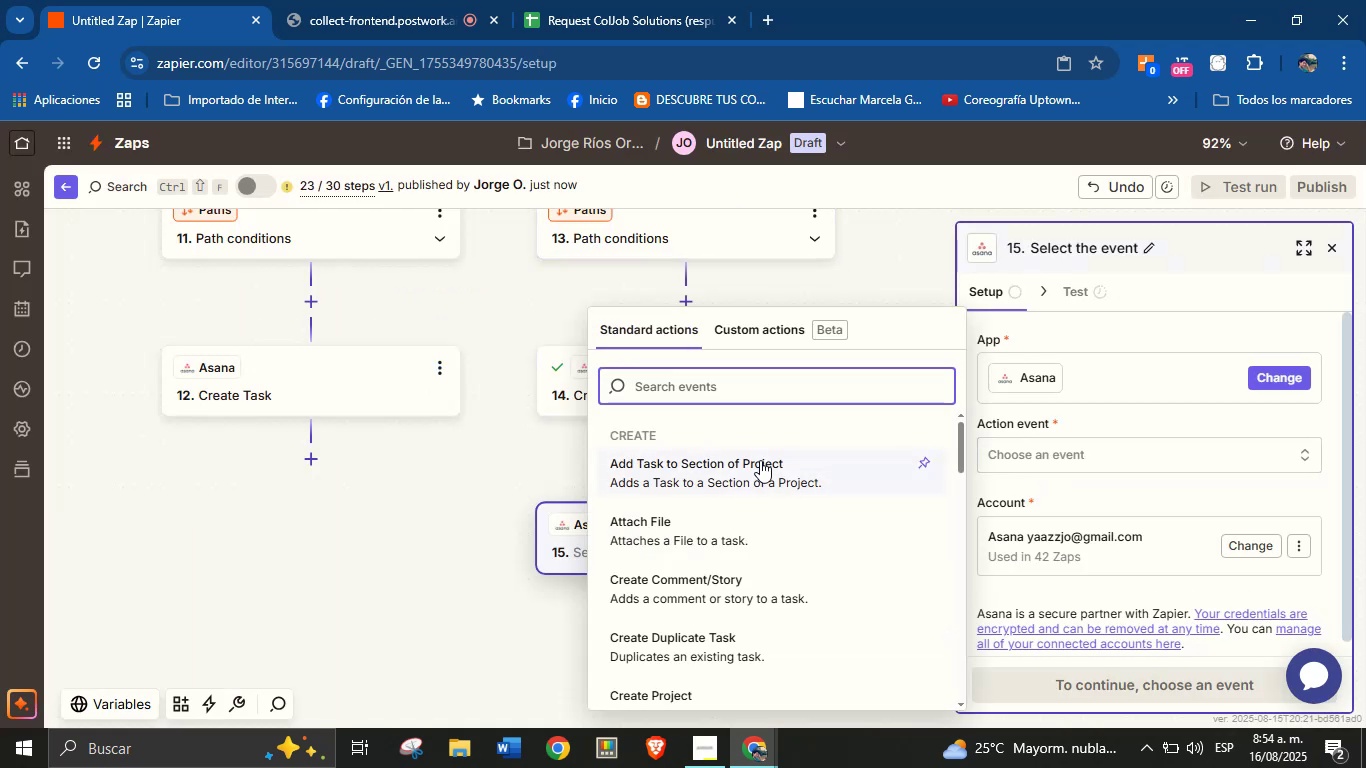 
type(task)
 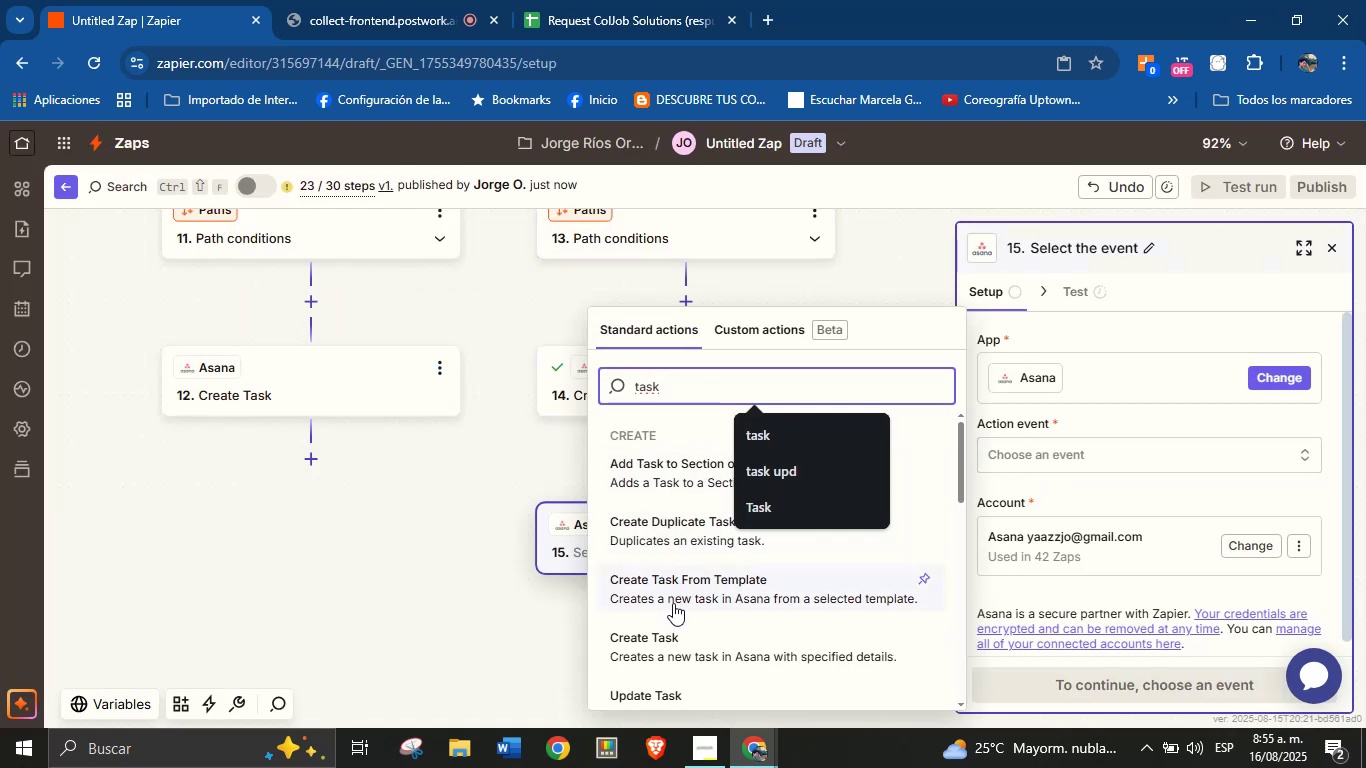 
left_click([684, 651])
 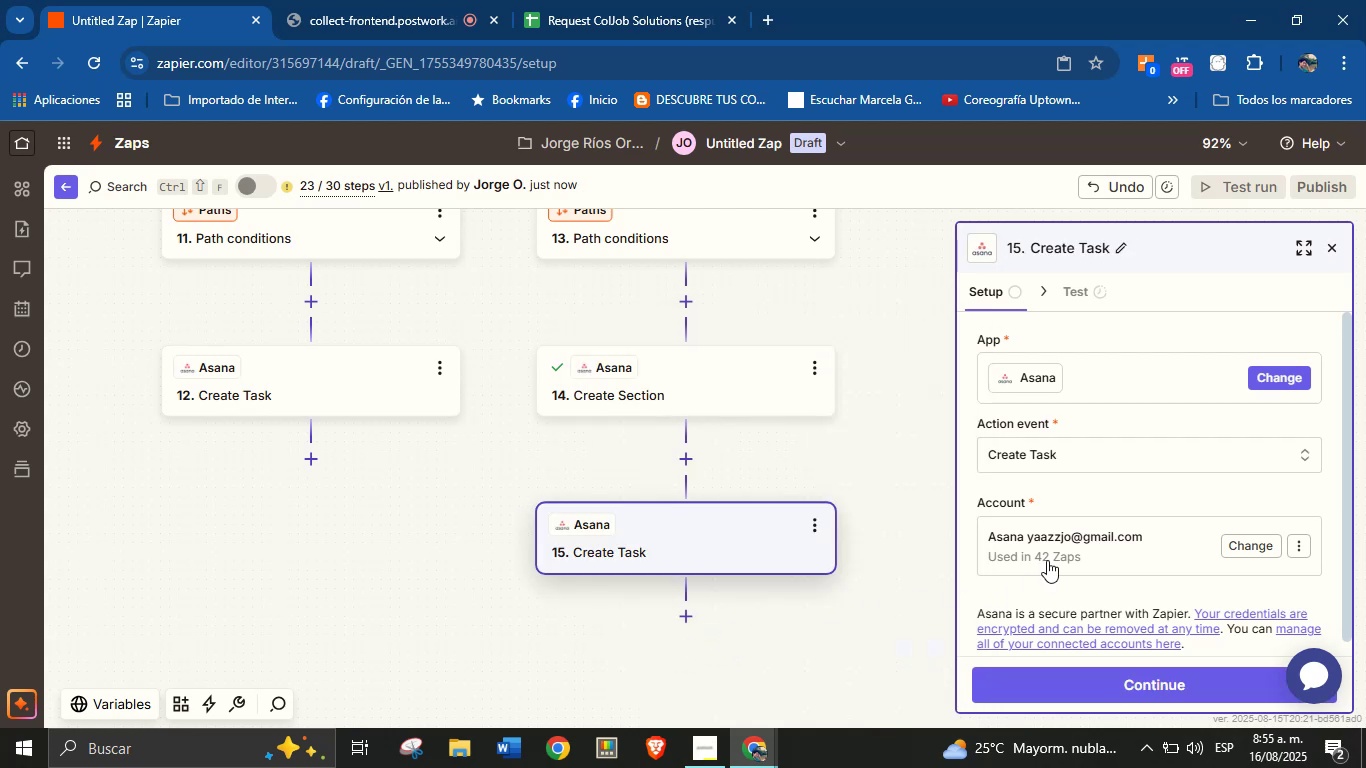 
scroll: coordinate [1077, 520], scroll_direction: down, amount: 1.0
 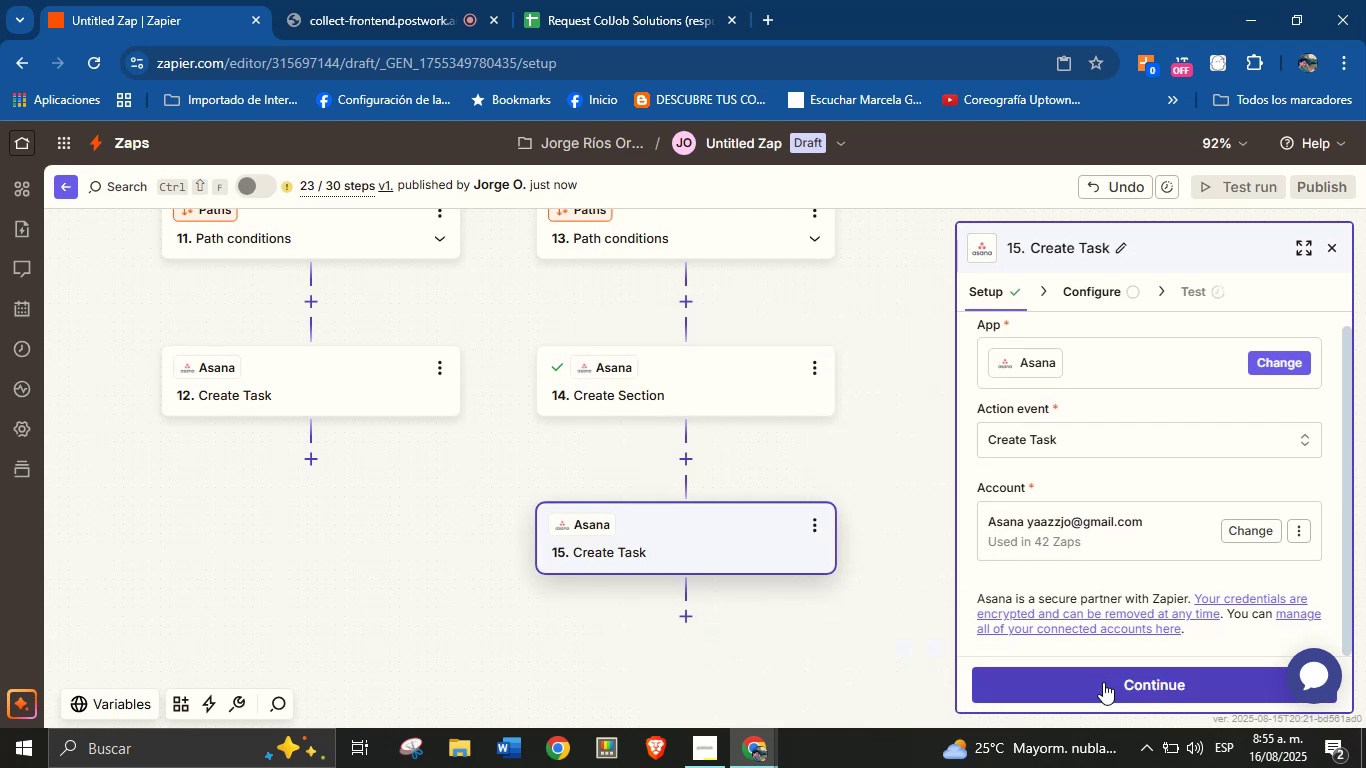 
left_click([1103, 682])
 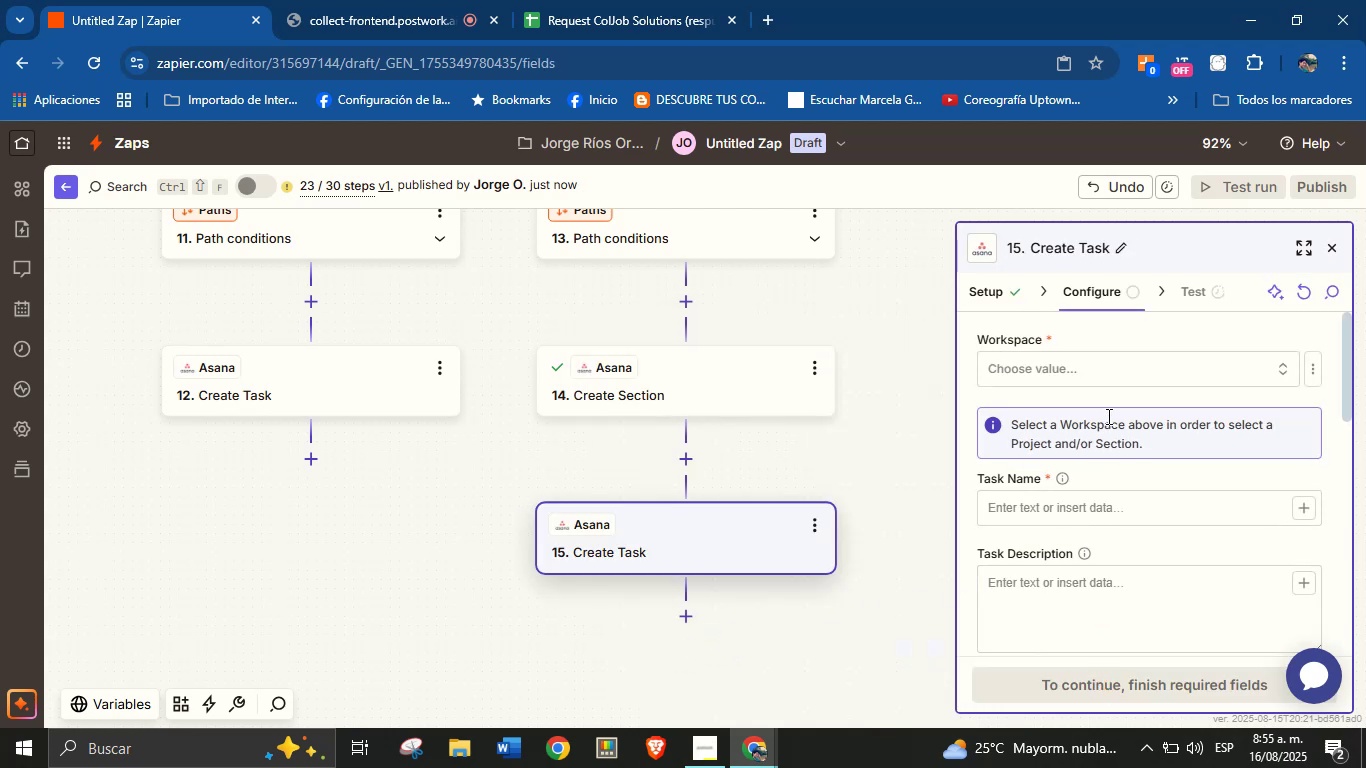 
left_click([1107, 379])
 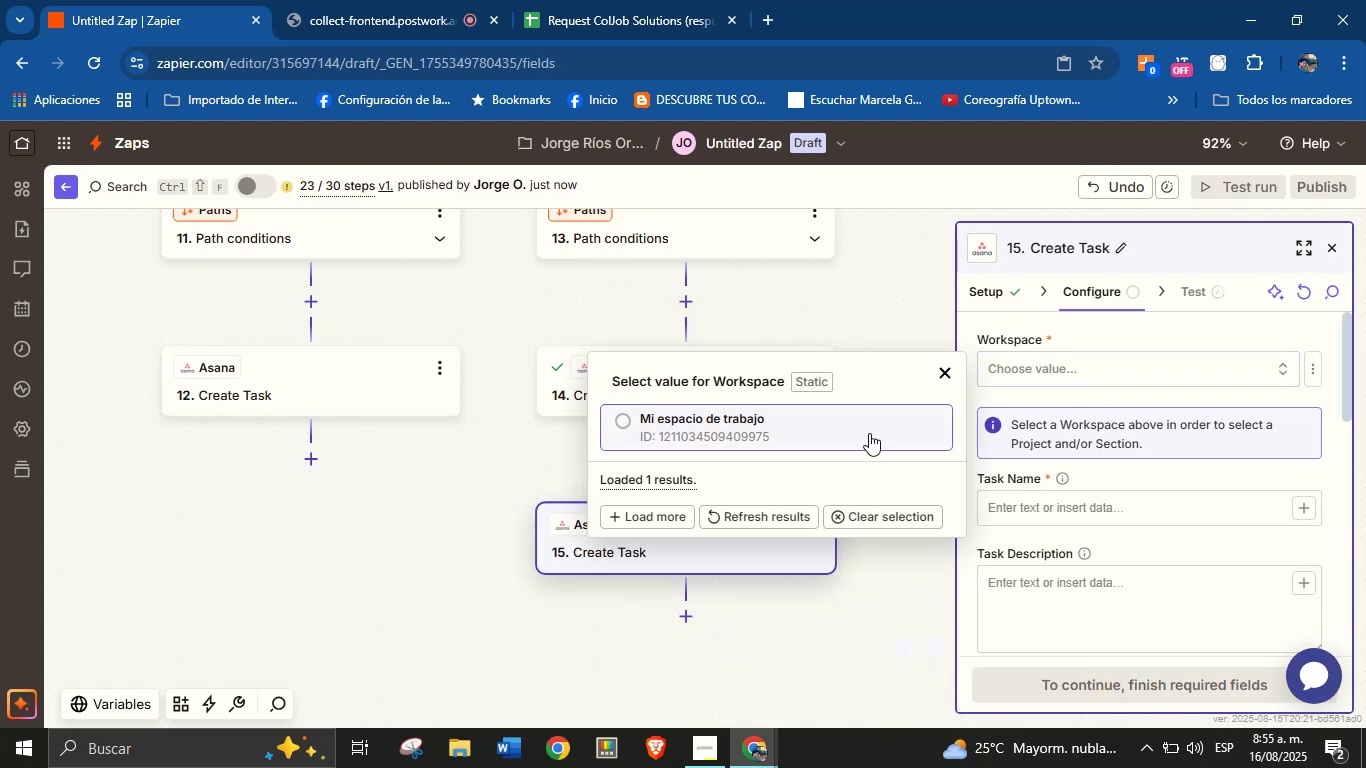 
left_click([869, 433])
 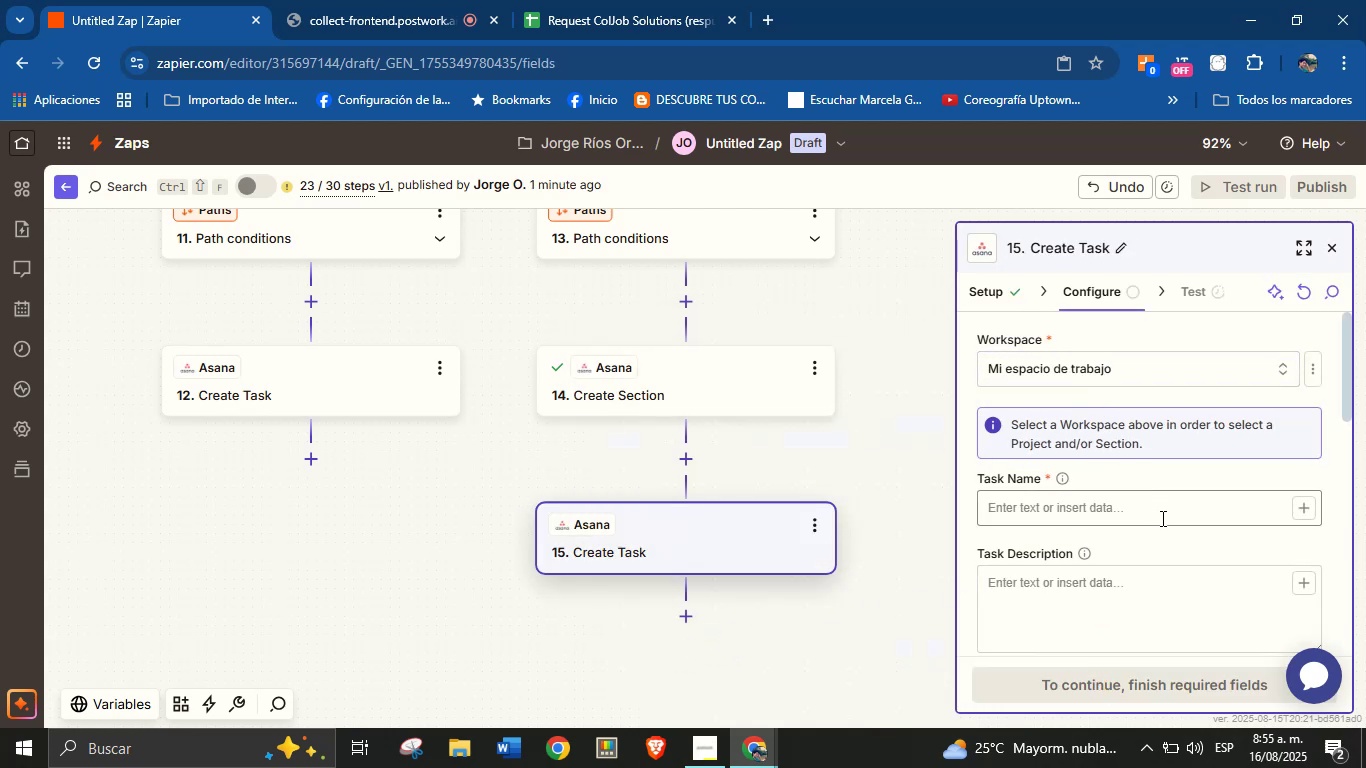 
left_click([1161, 518])
 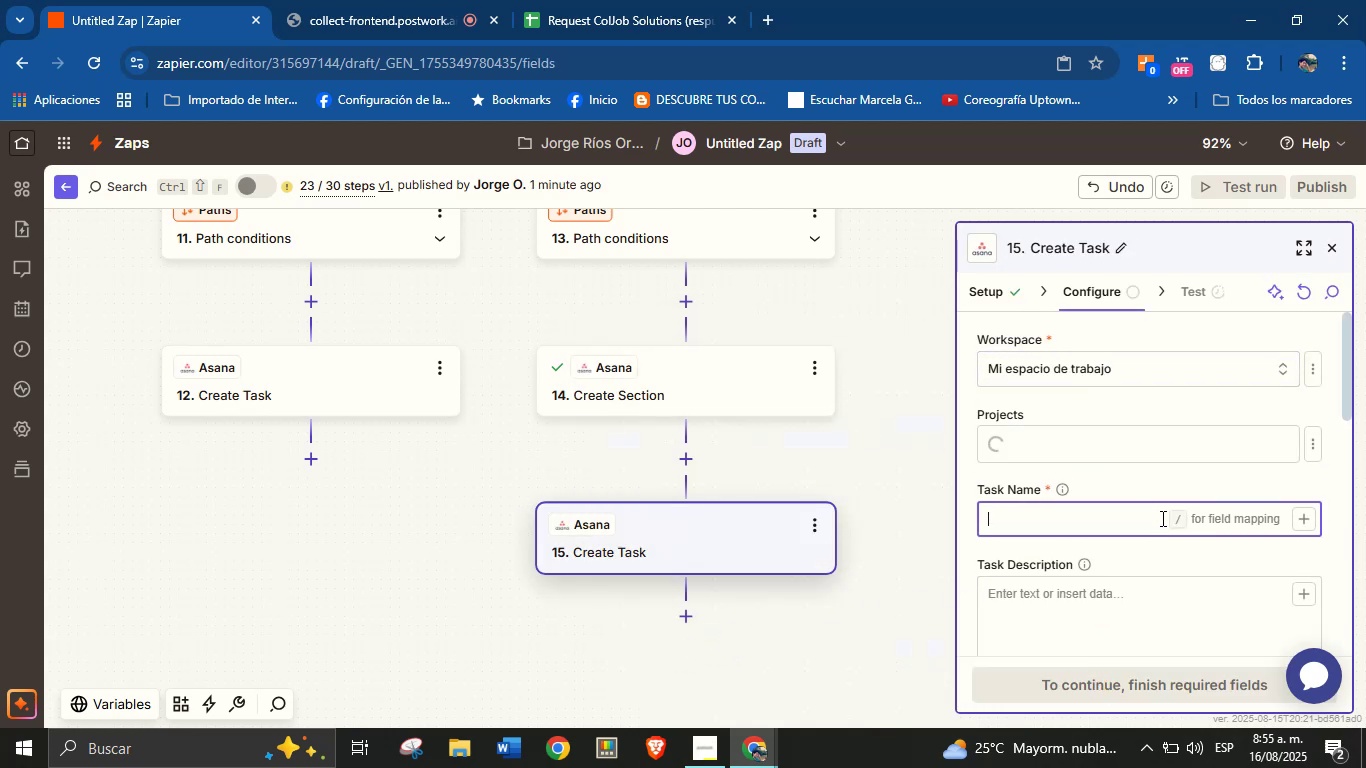 
type(New service request from )
 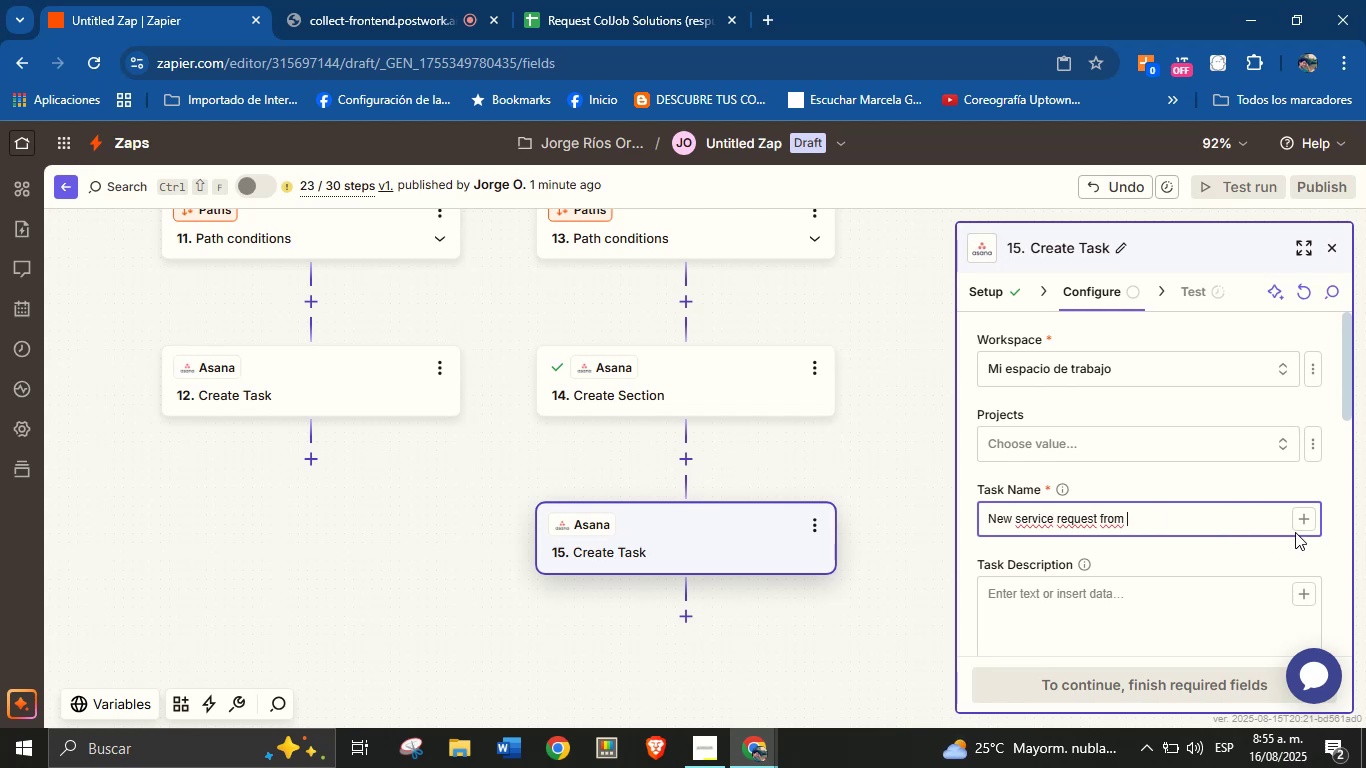 
left_click([1303, 517])
 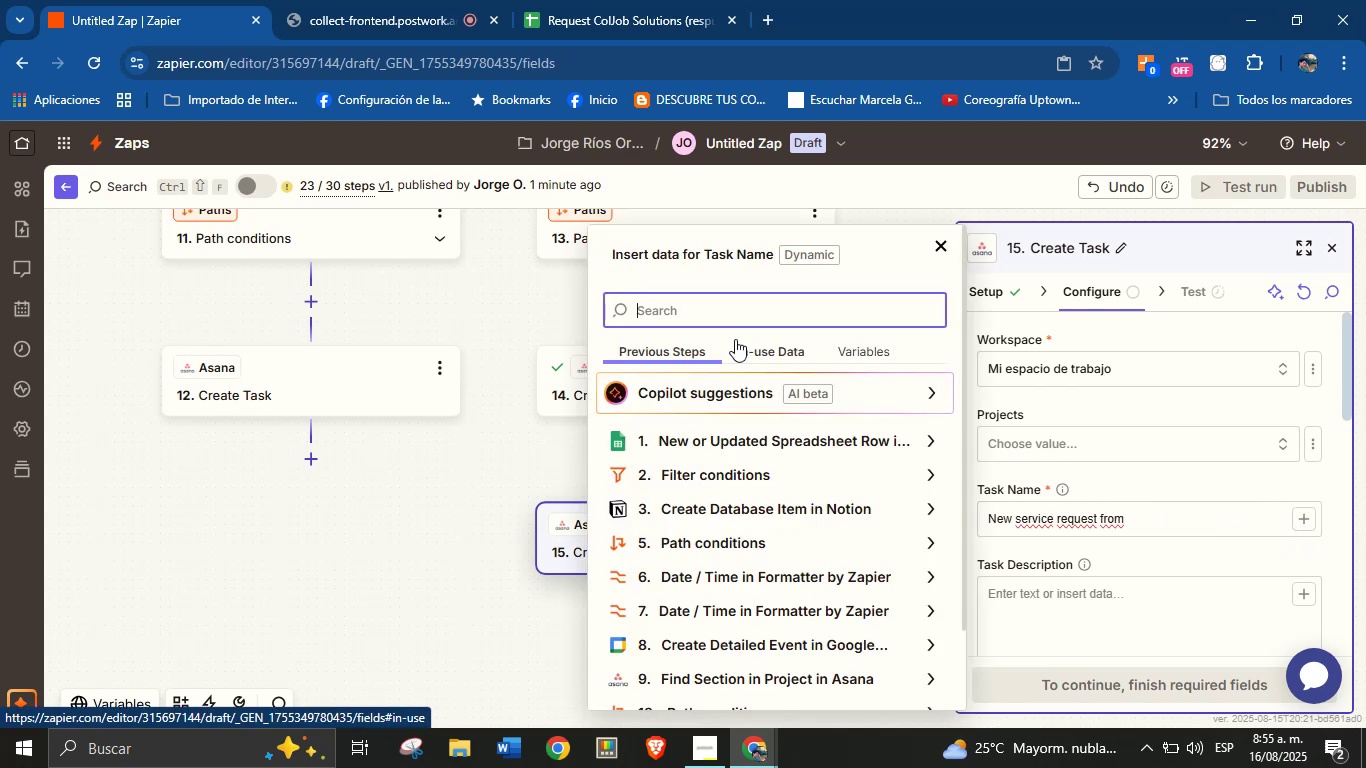 
type(name)
 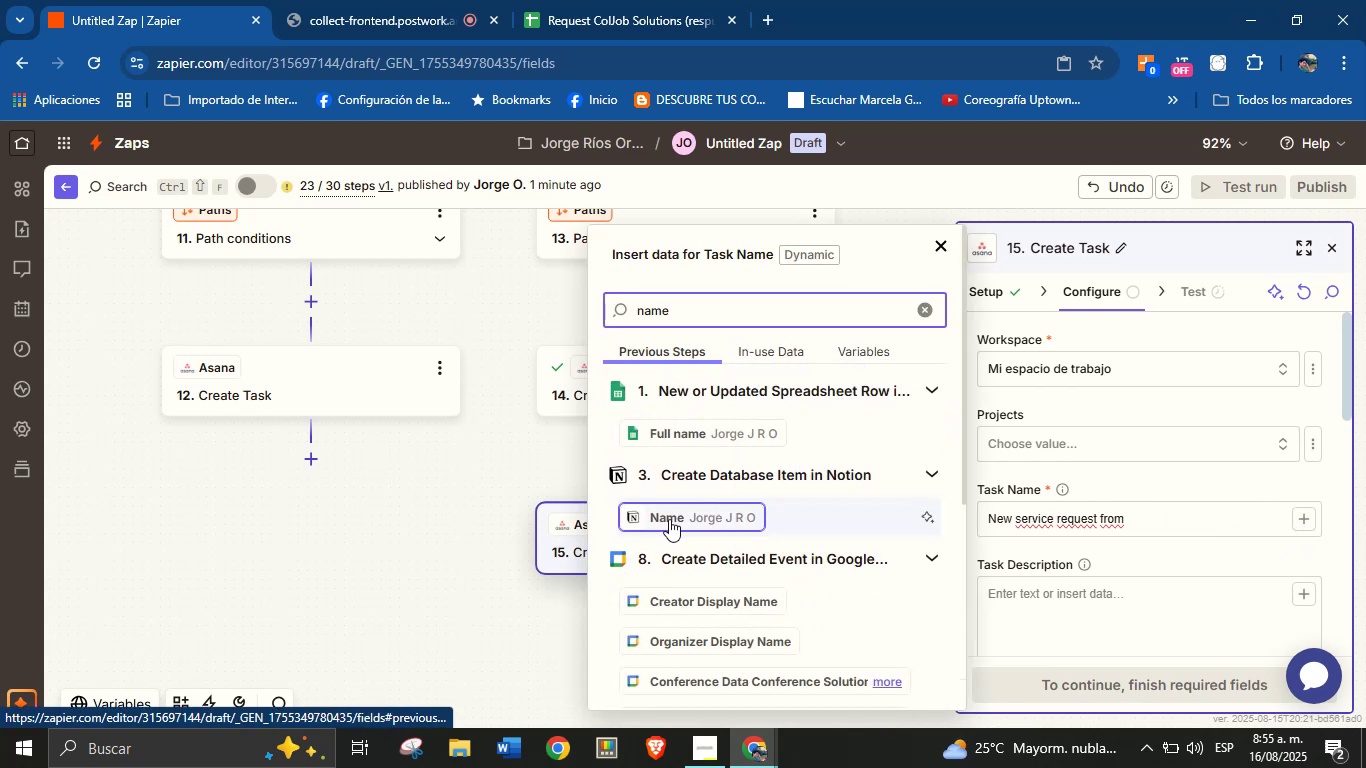 
left_click([670, 519])
 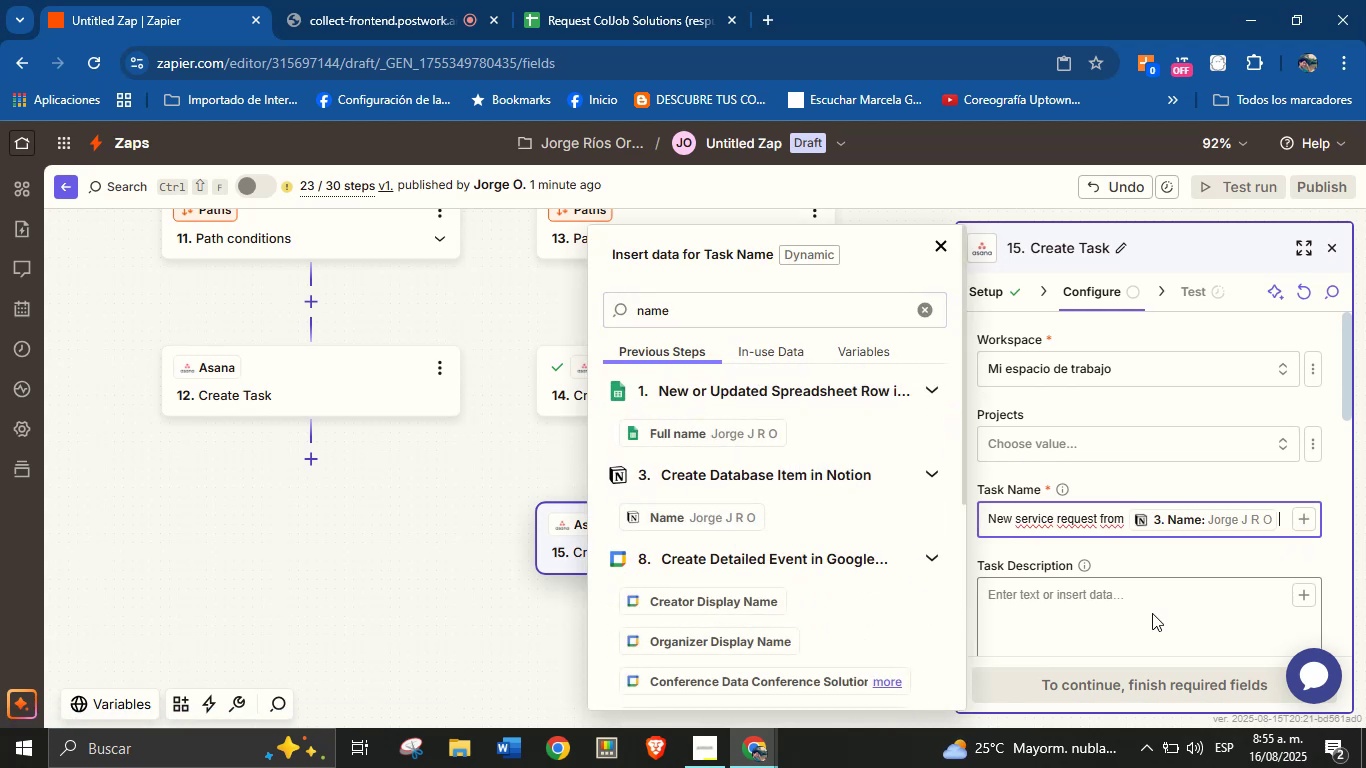 
left_click([1152, 613])
 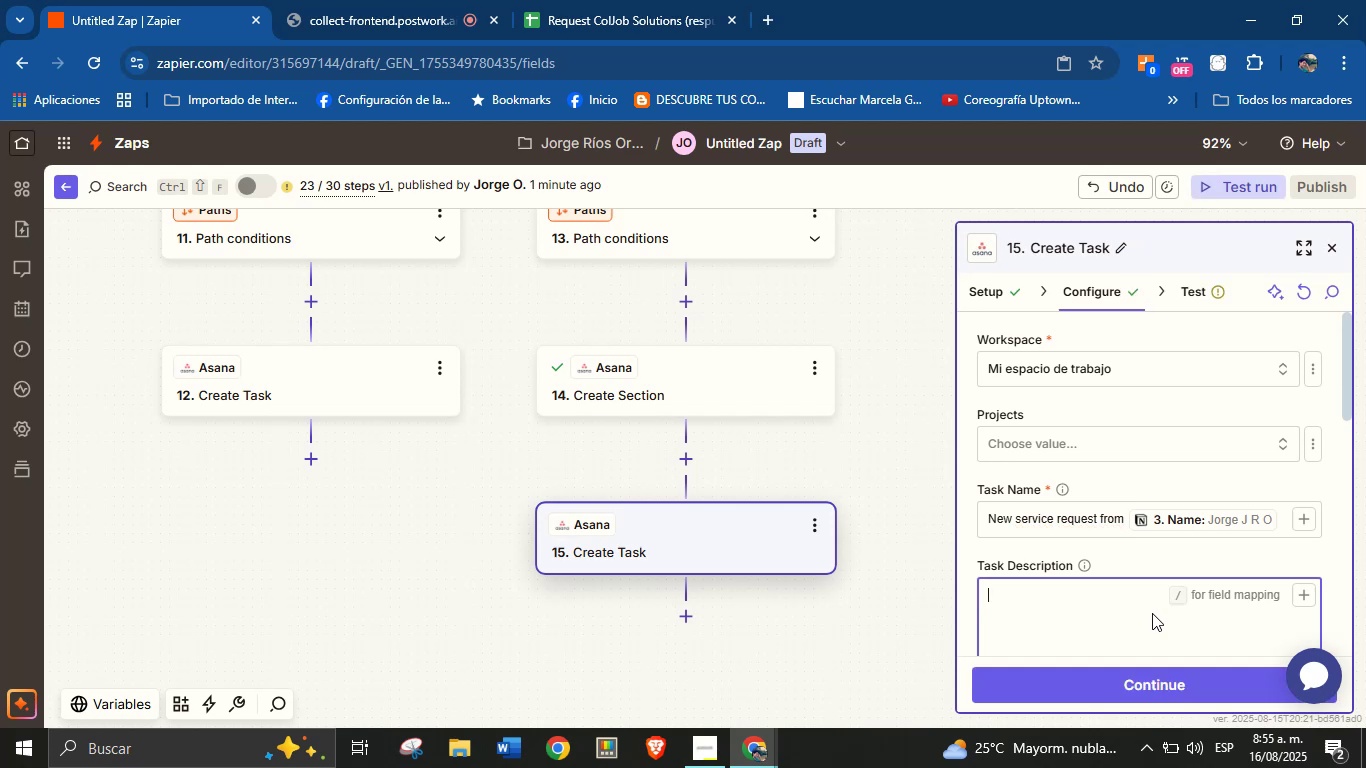 
wait(7.12)
 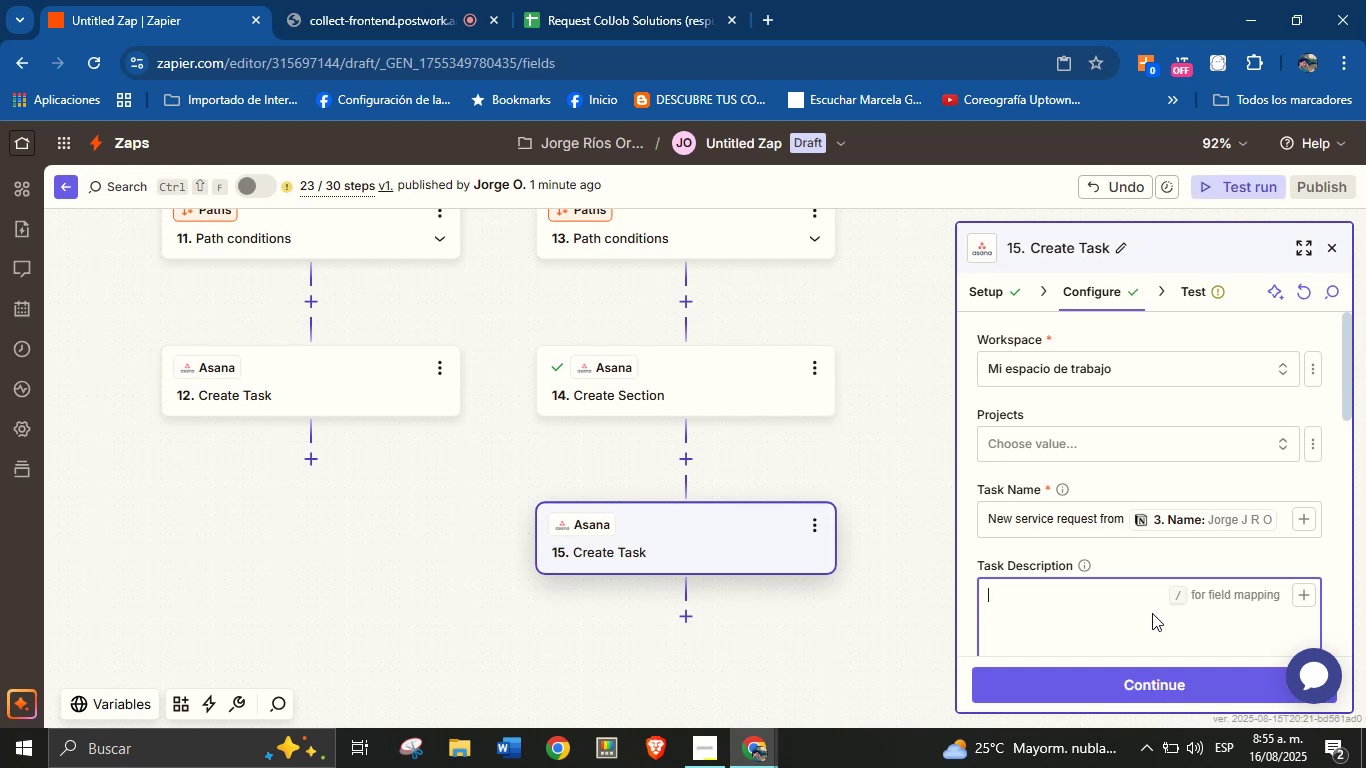 
type(Client[s name> )
 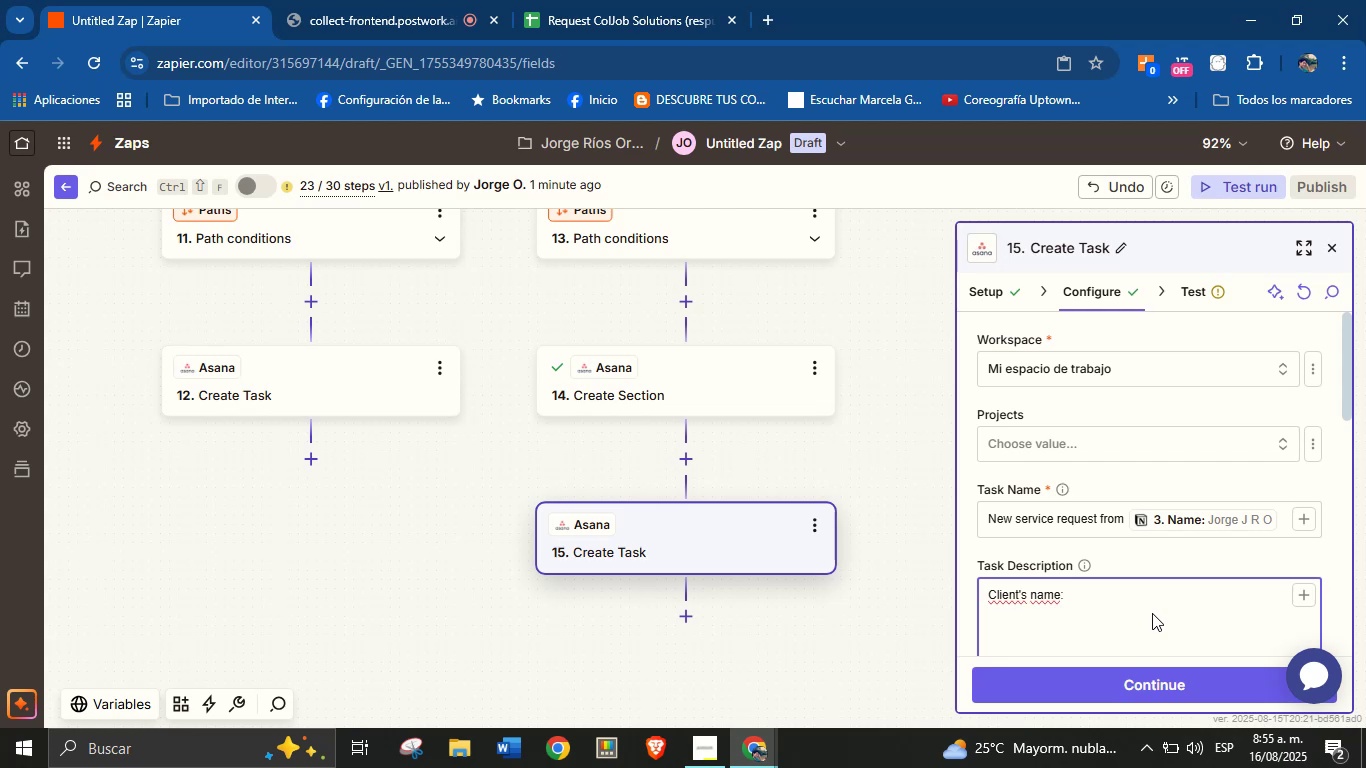 
scroll: coordinate [1201, 521], scroll_direction: down, amount: 1.0
 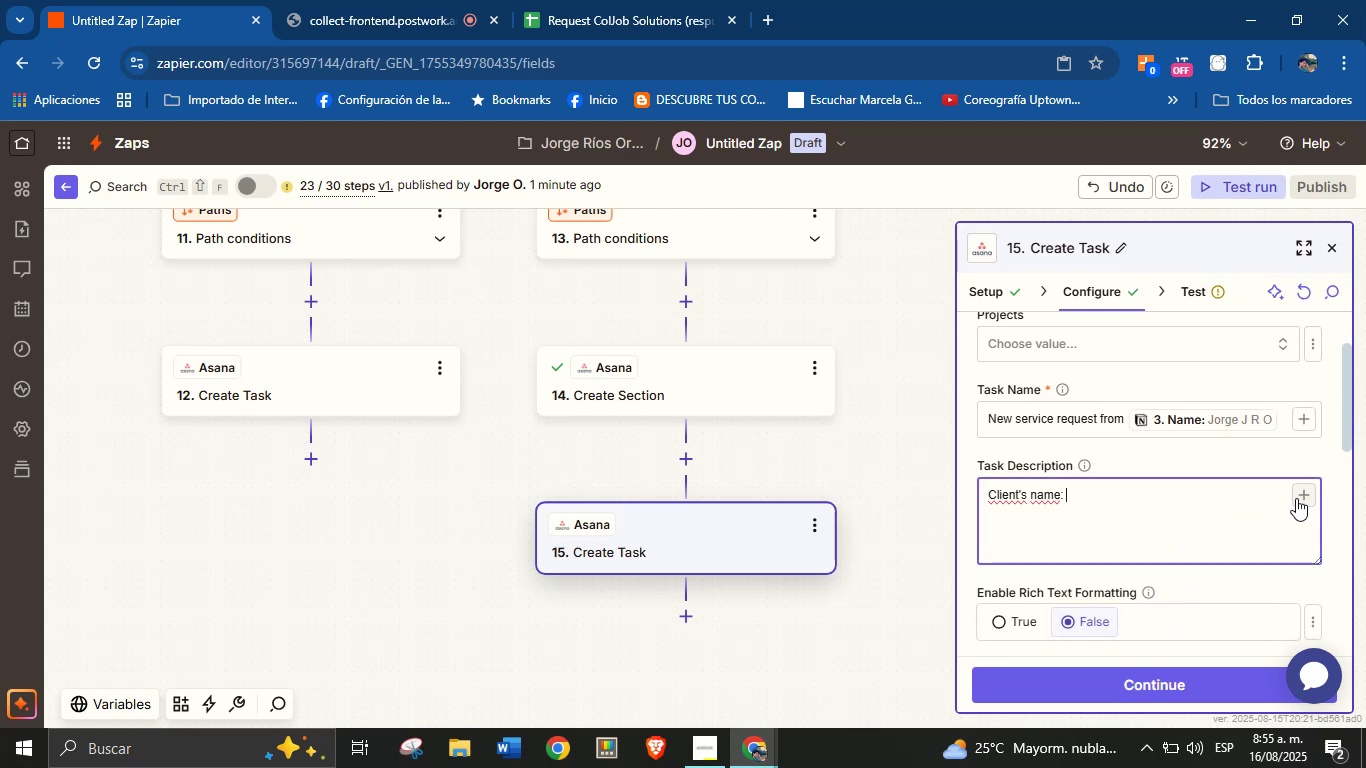 
left_click([1296, 498])
 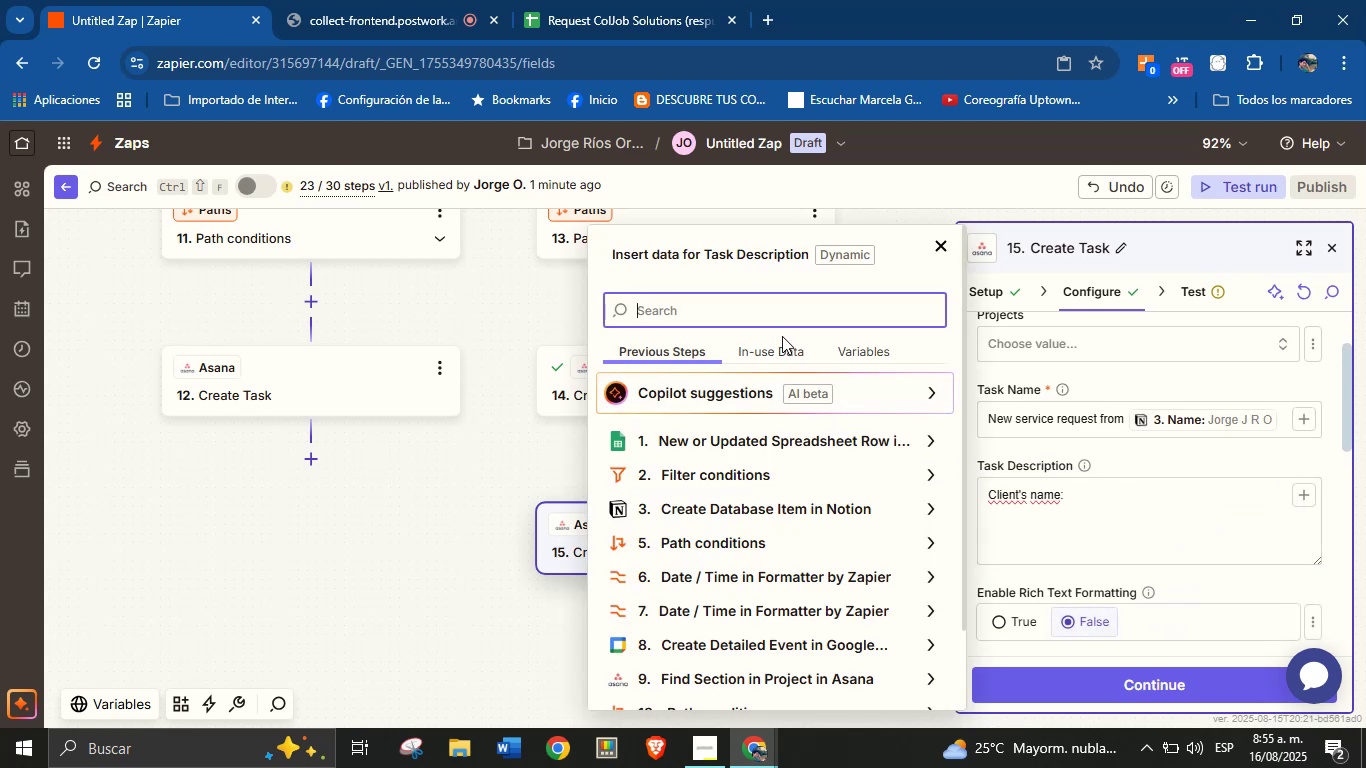 
type(name)
 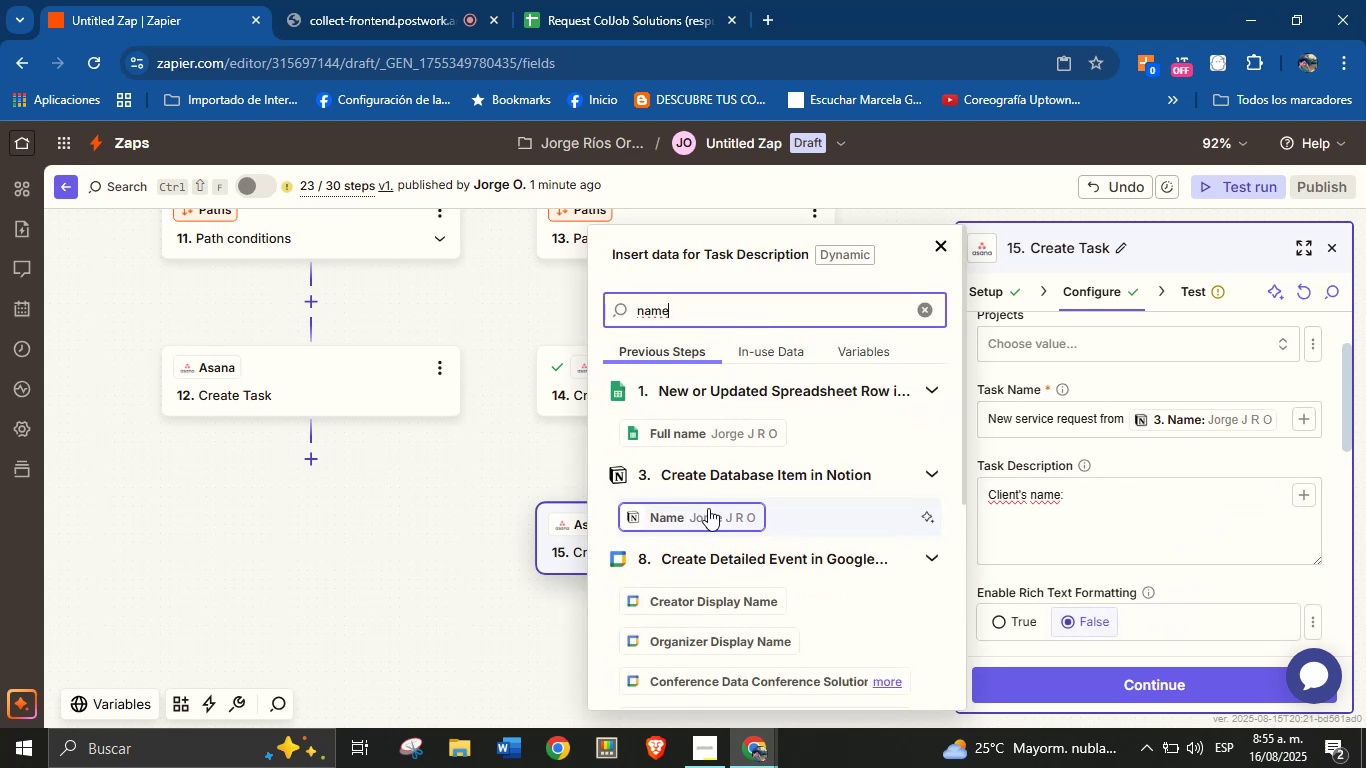 
left_click([708, 508])
 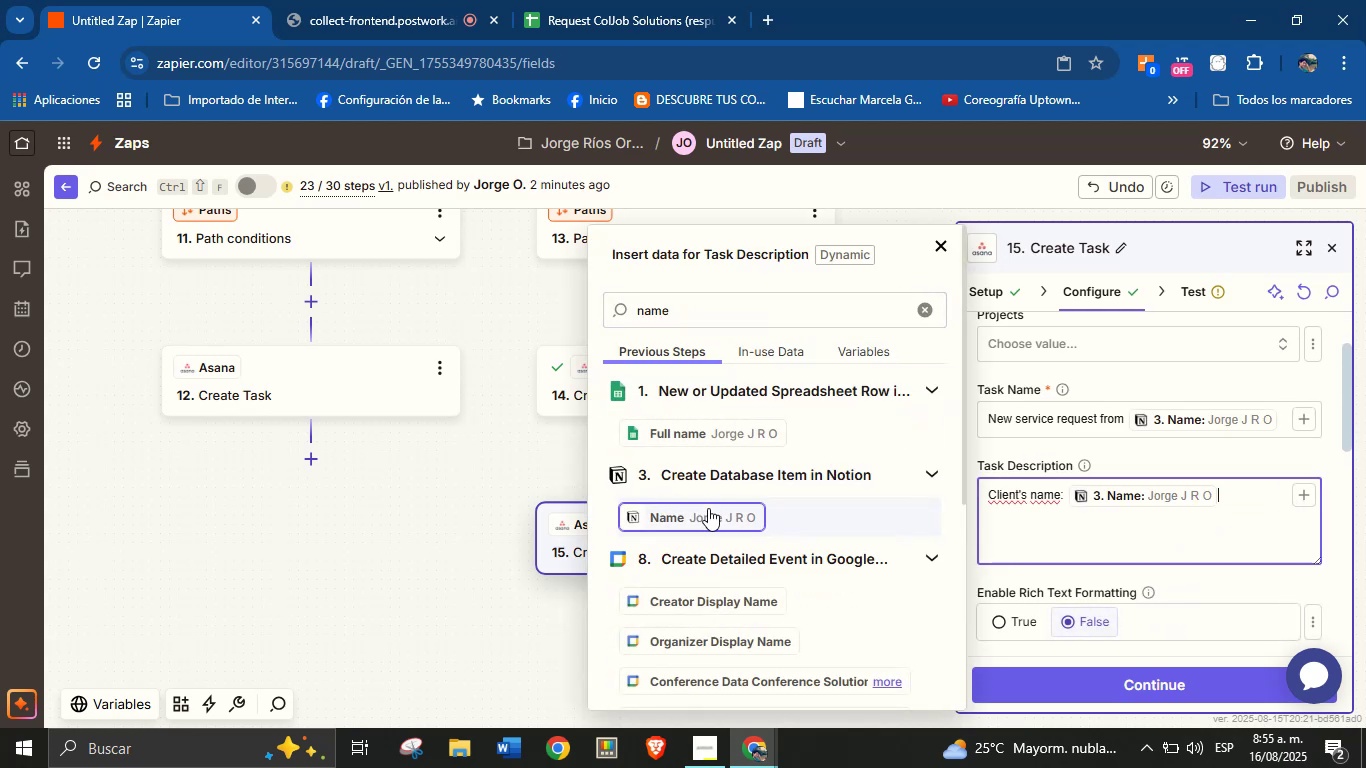 
key(Enter)
 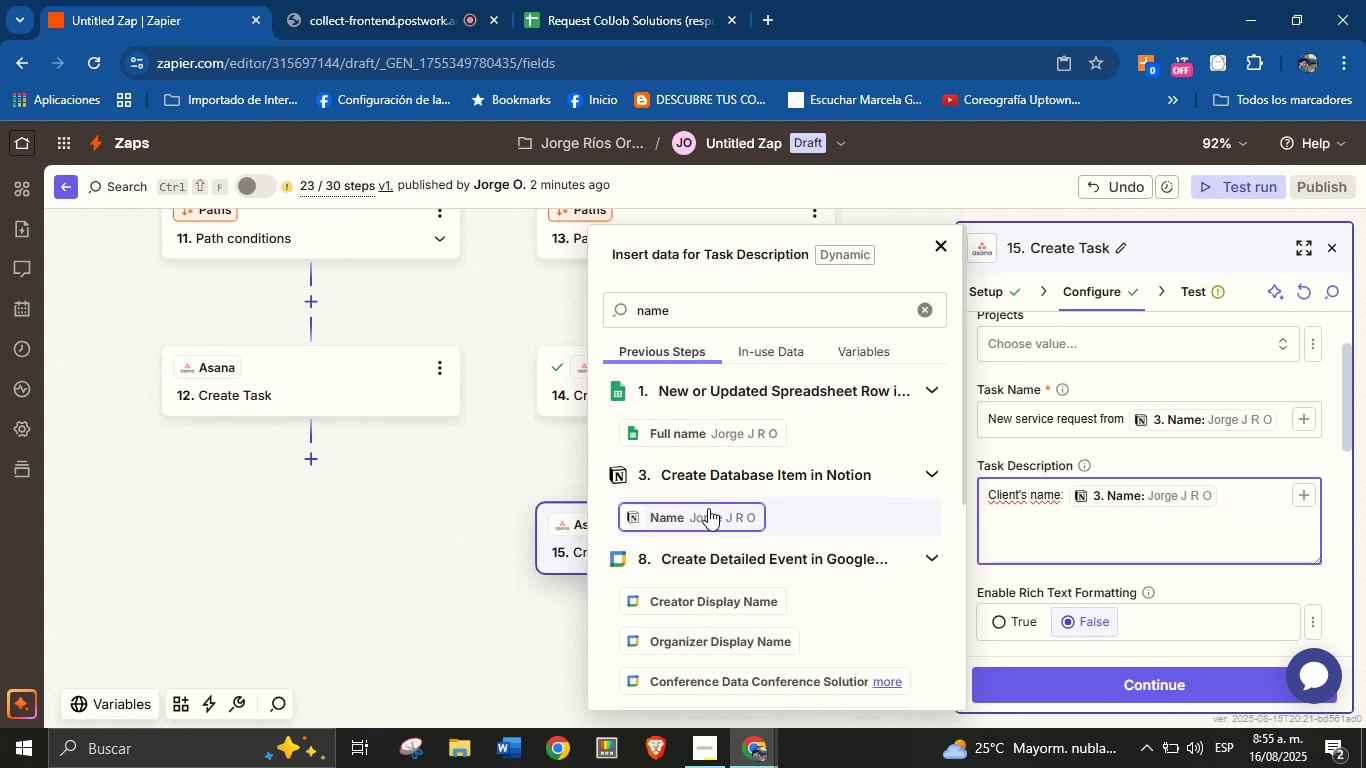 
wait(10.17)
 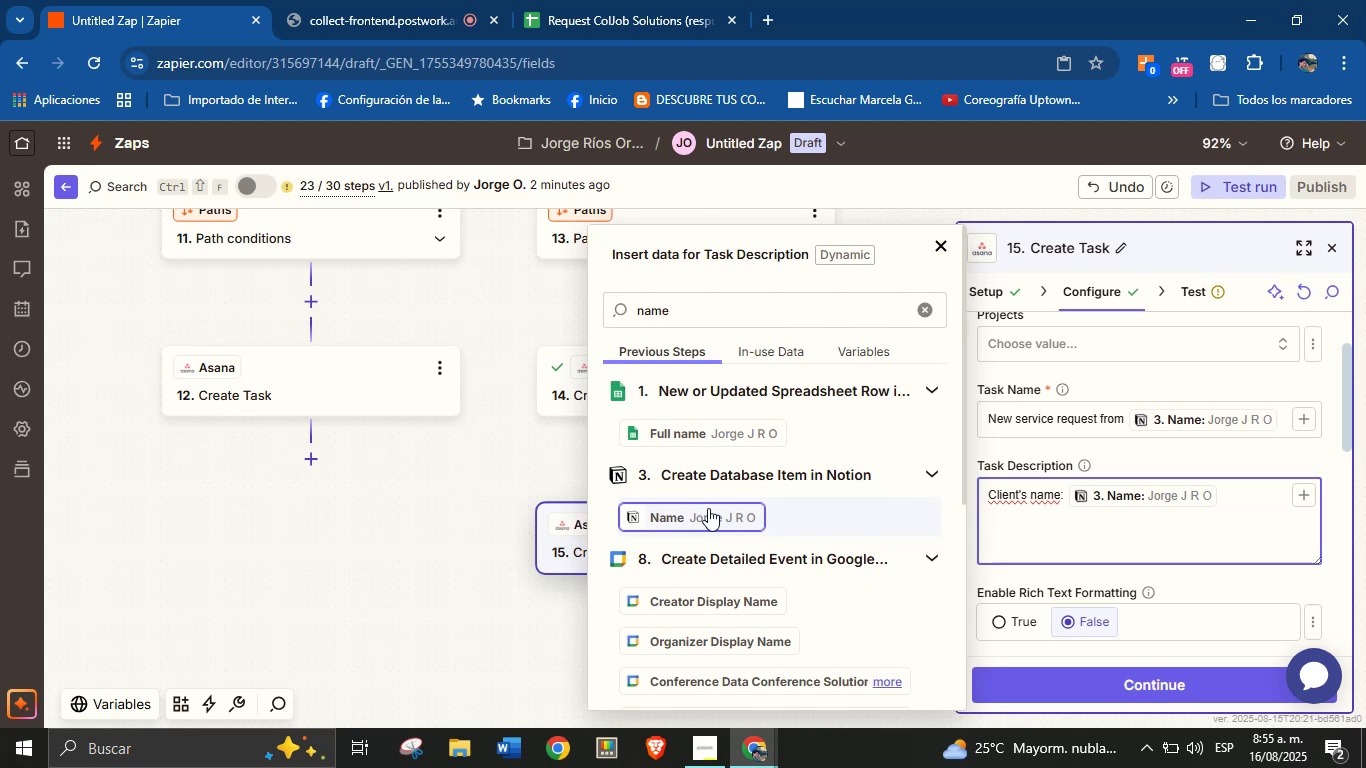 
type(Email> )
 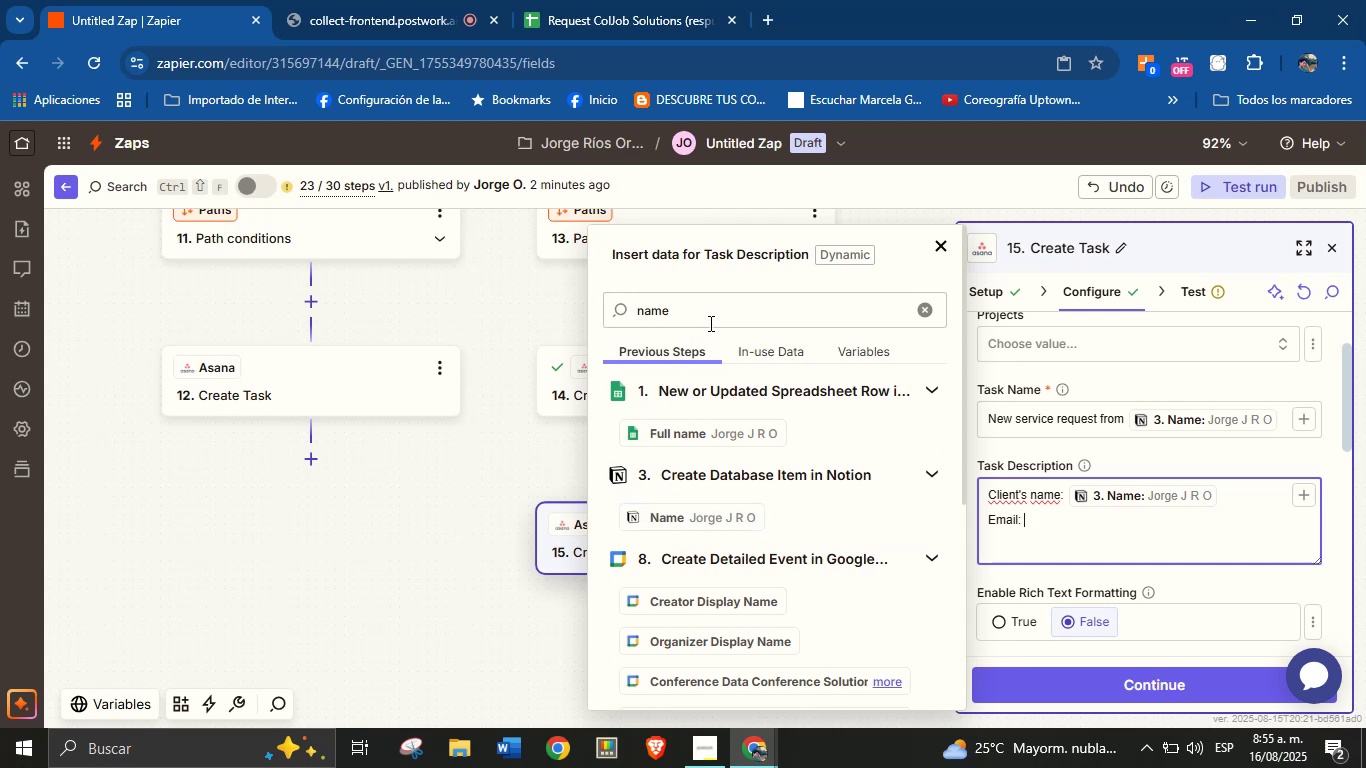 
double_click([713, 317])
 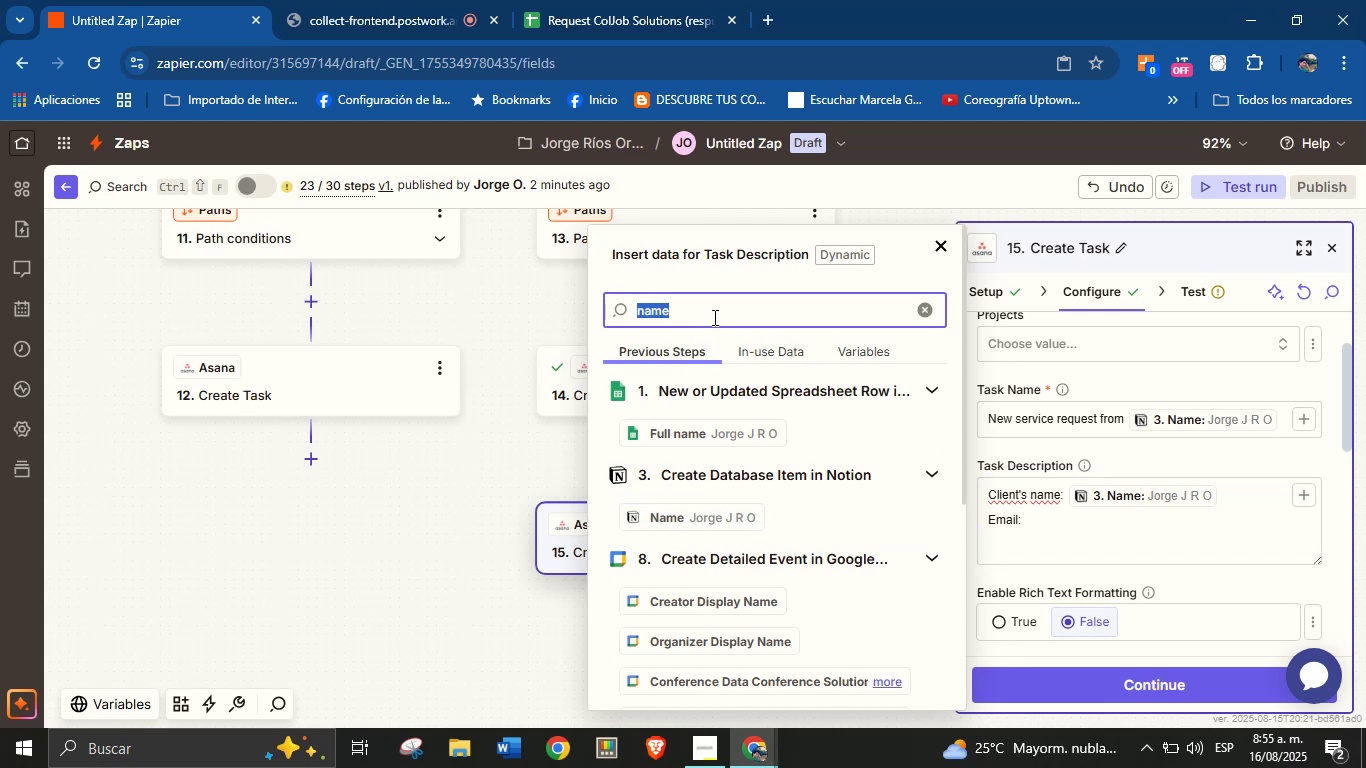 
triple_click([713, 317])
 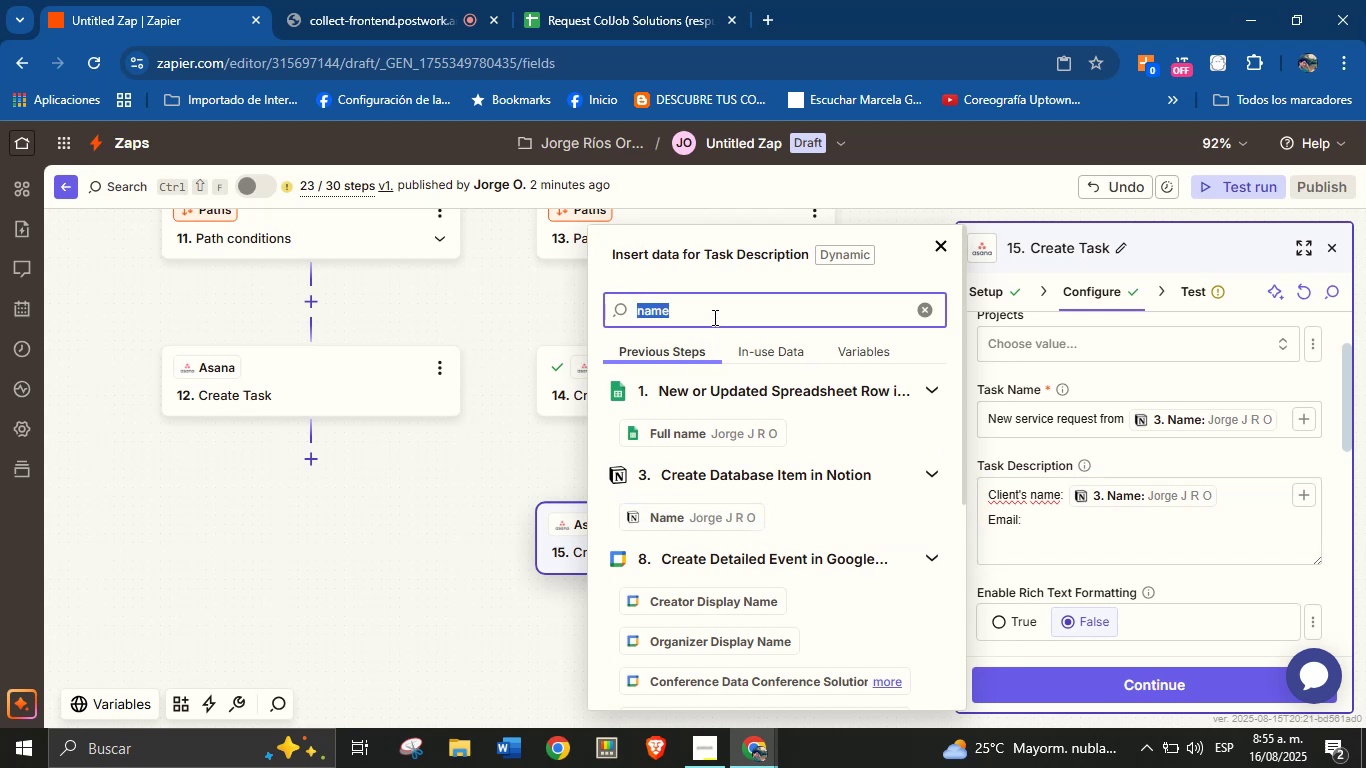 
type(emaai)
key(Backspace)
key(Backspace)
 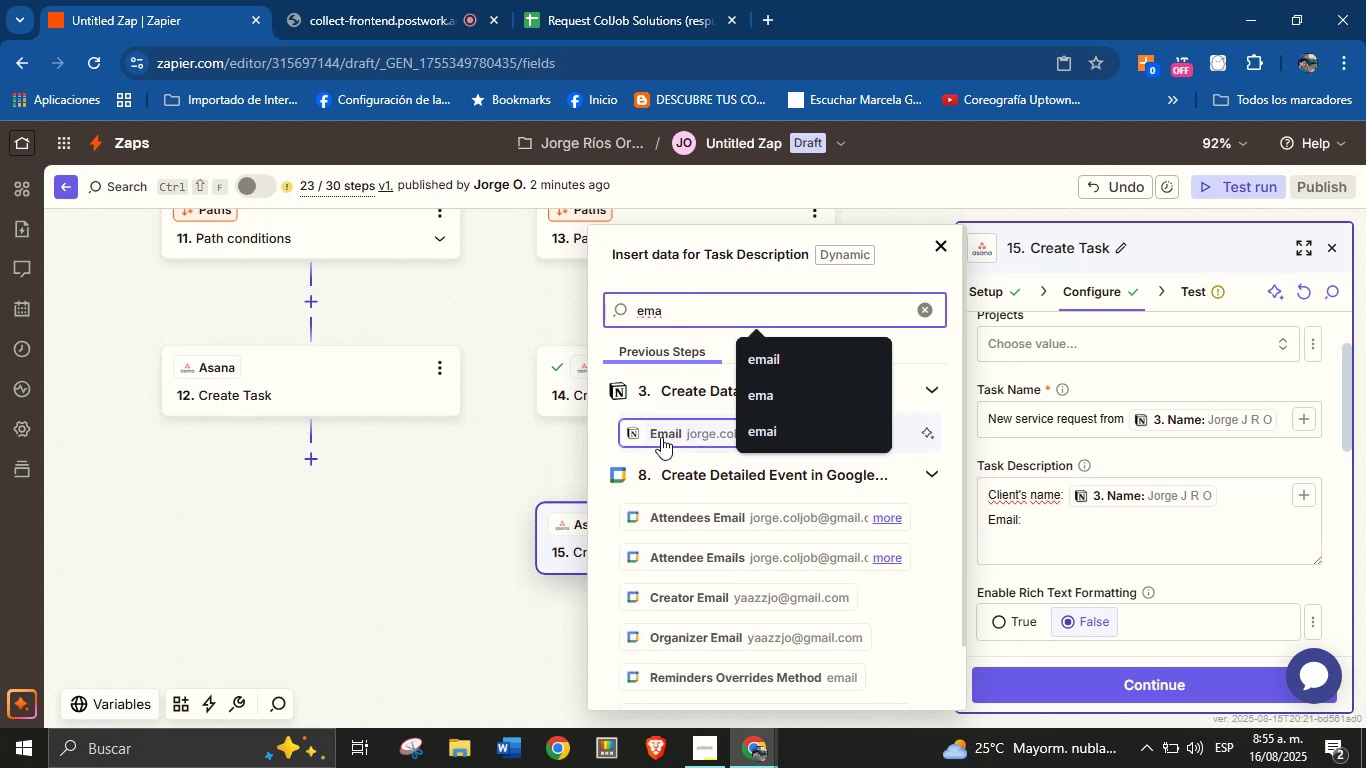 
left_click([661, 434])
 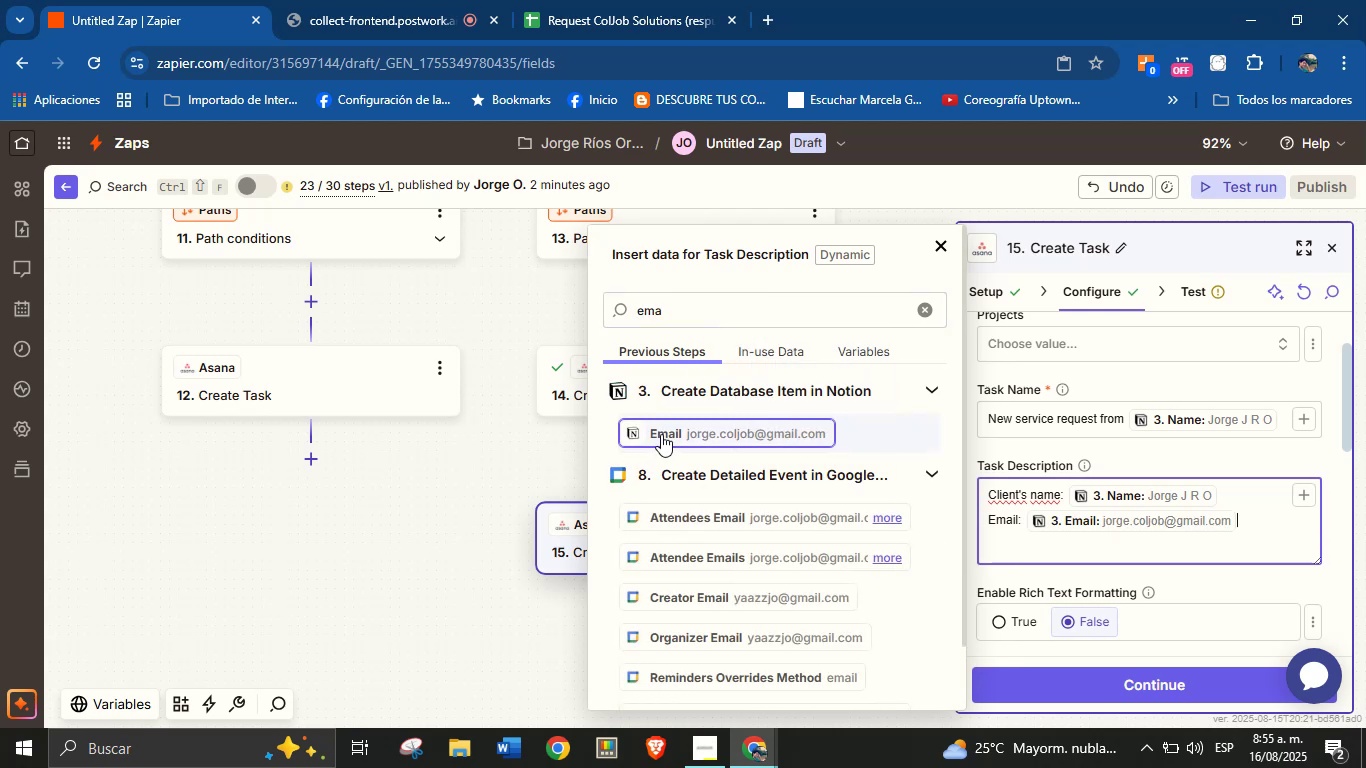 
key(Enter)
 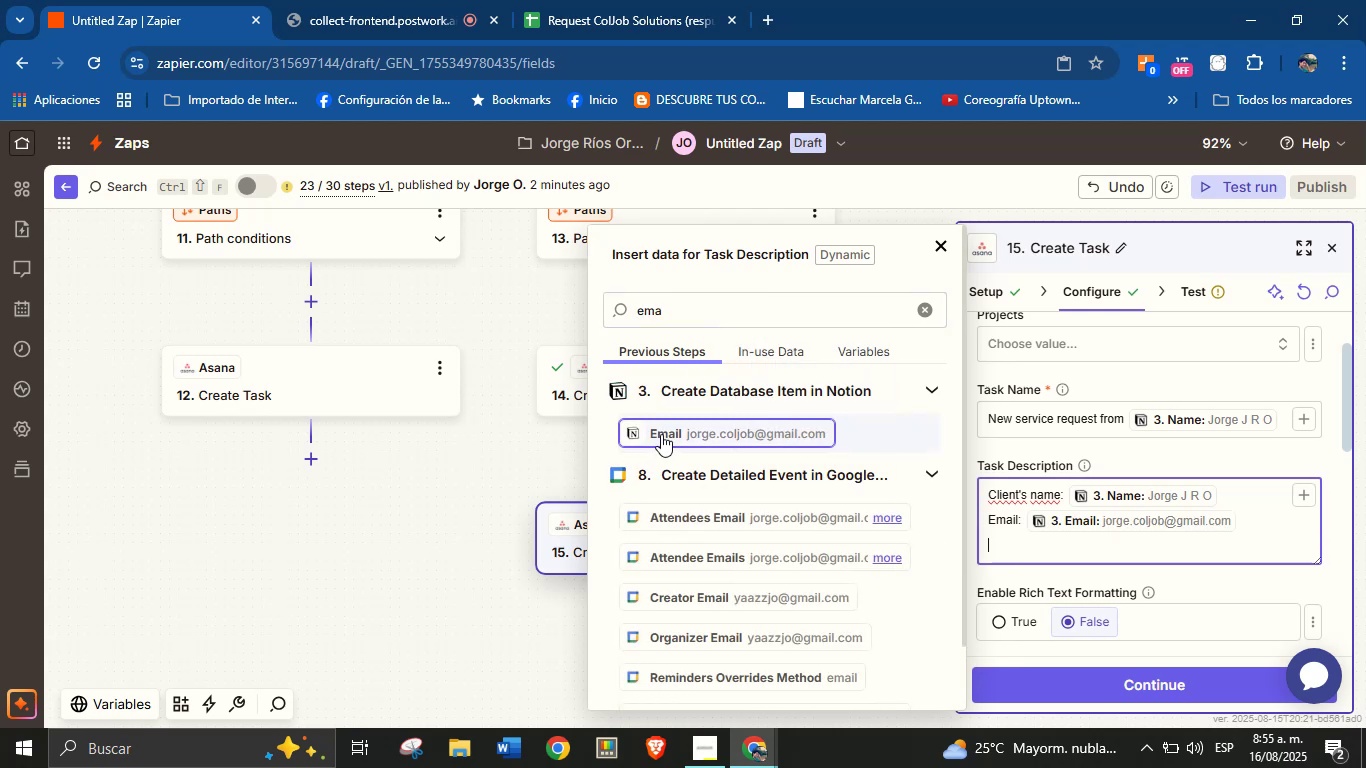 
type(Phone> )
 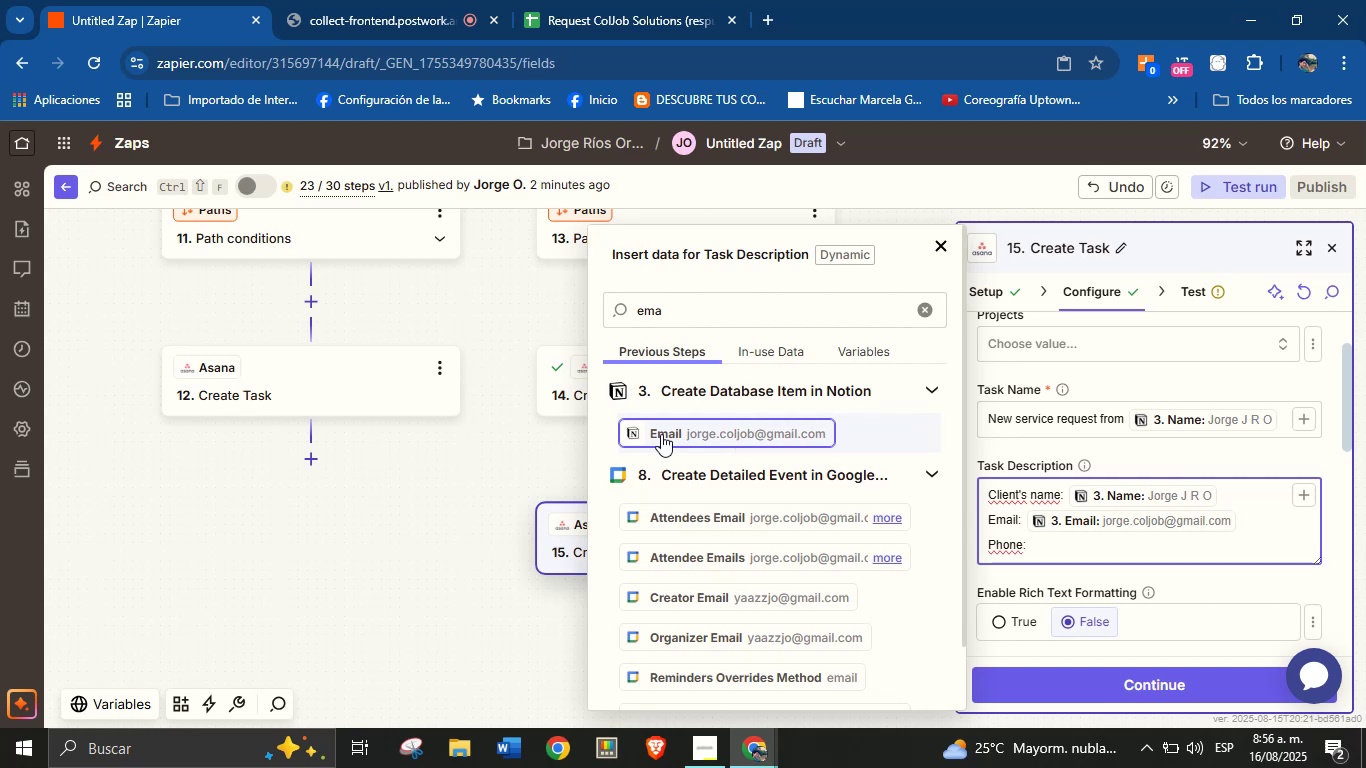 
double_click([663, 316])
 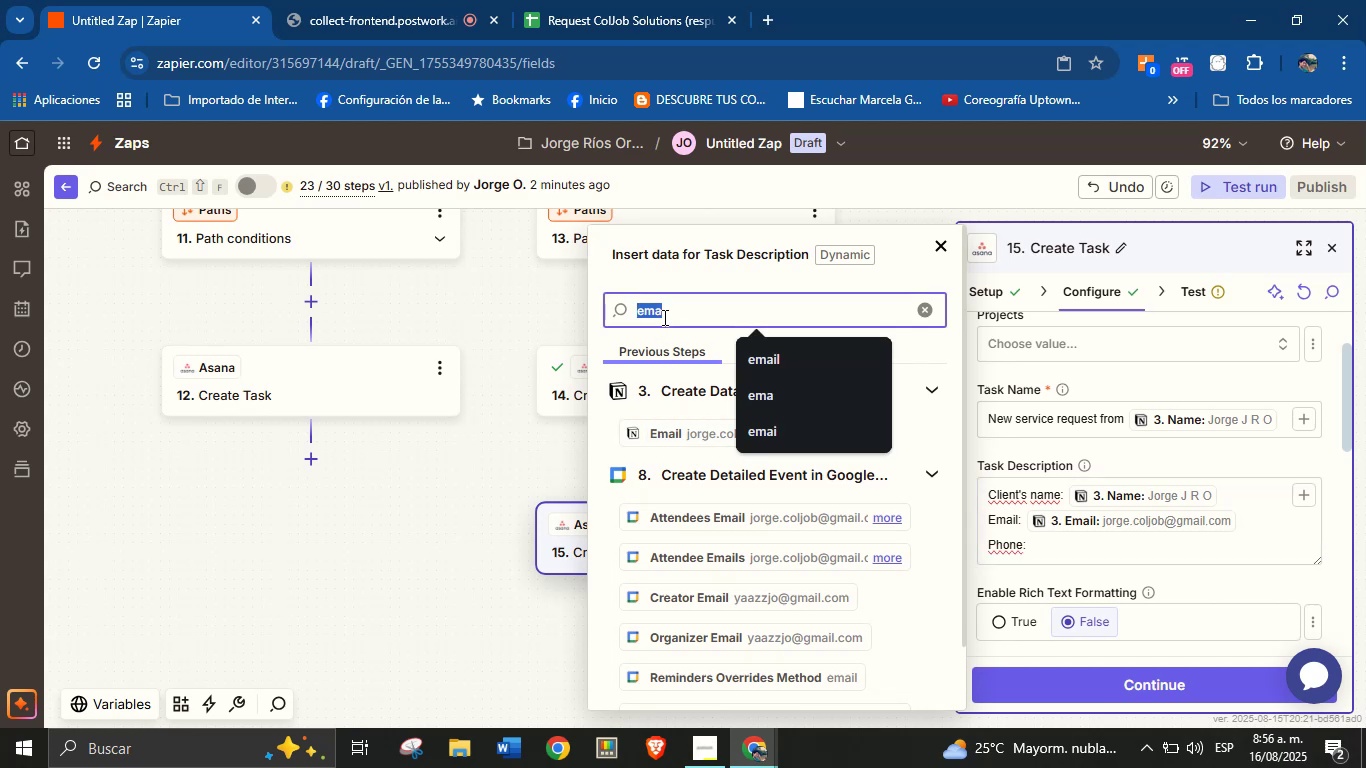 
type(pohn)
key(Backspace)
key(Backspace)
key(Backspace)
type(hon)
 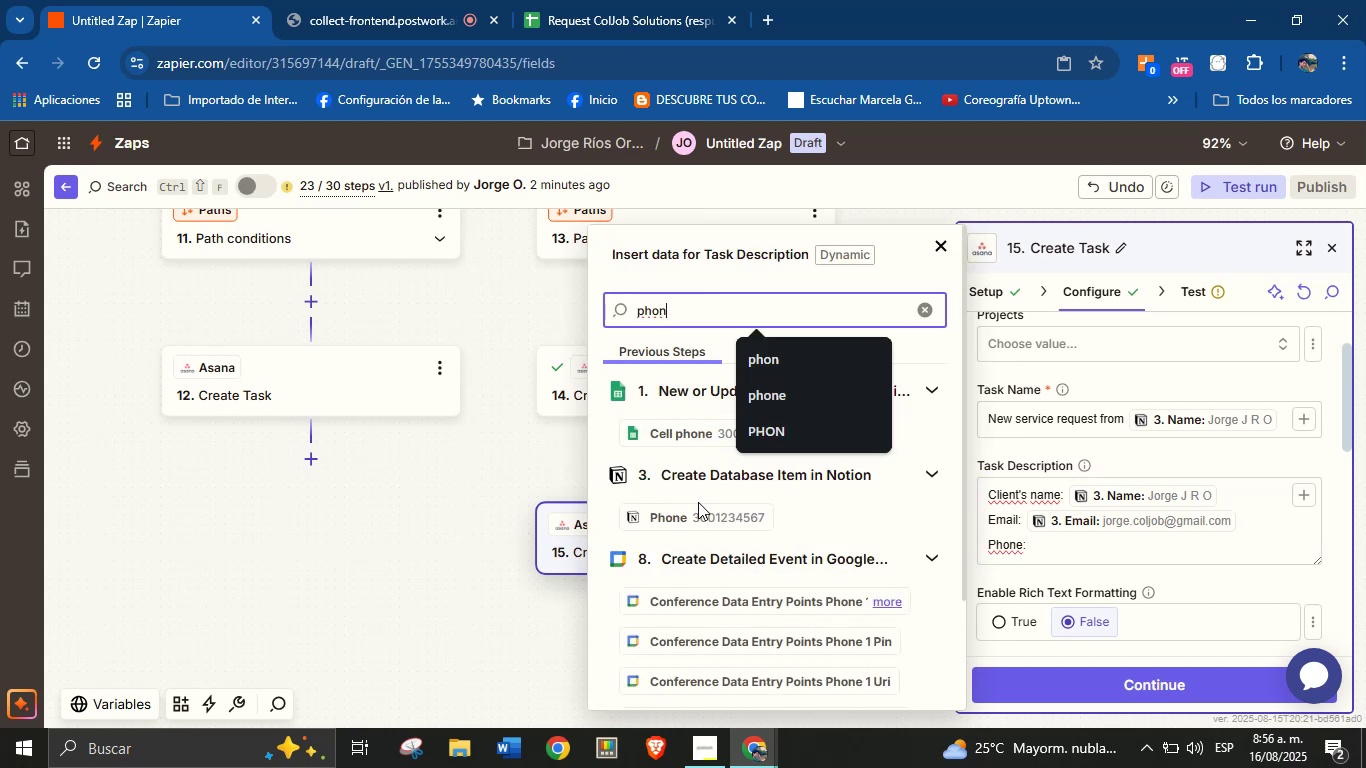 
left_click([703, 519])
 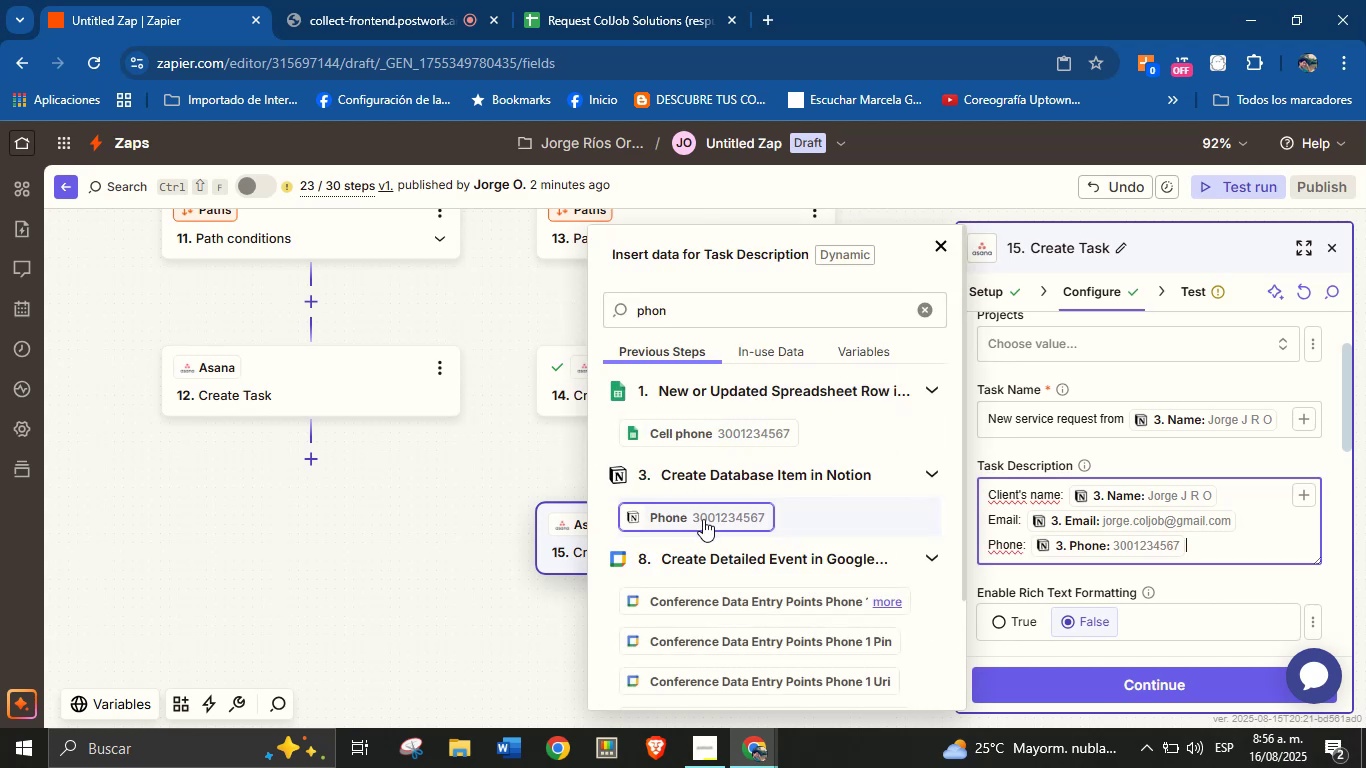 
key(Enter)
 